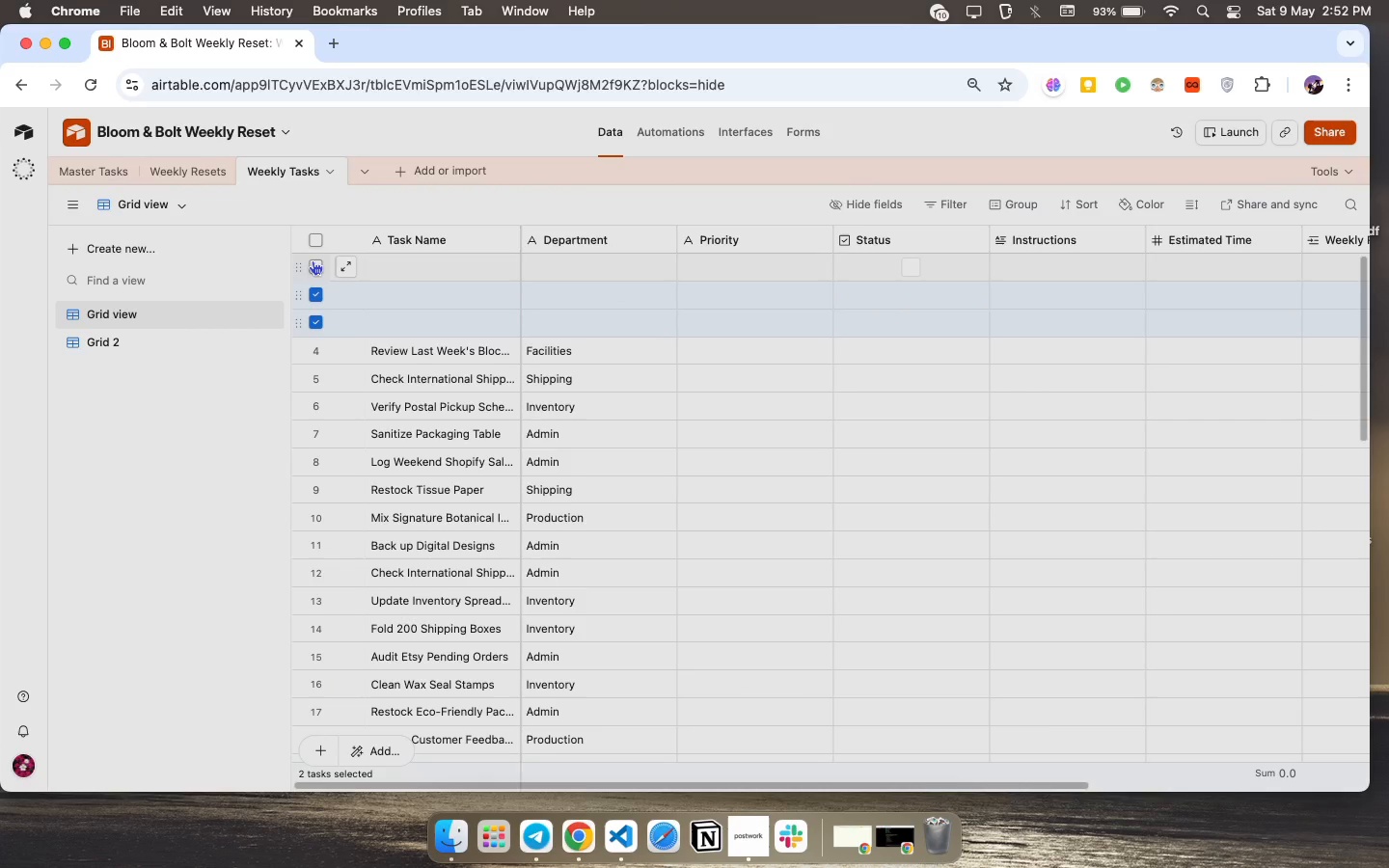 
left_click([313, 263])
 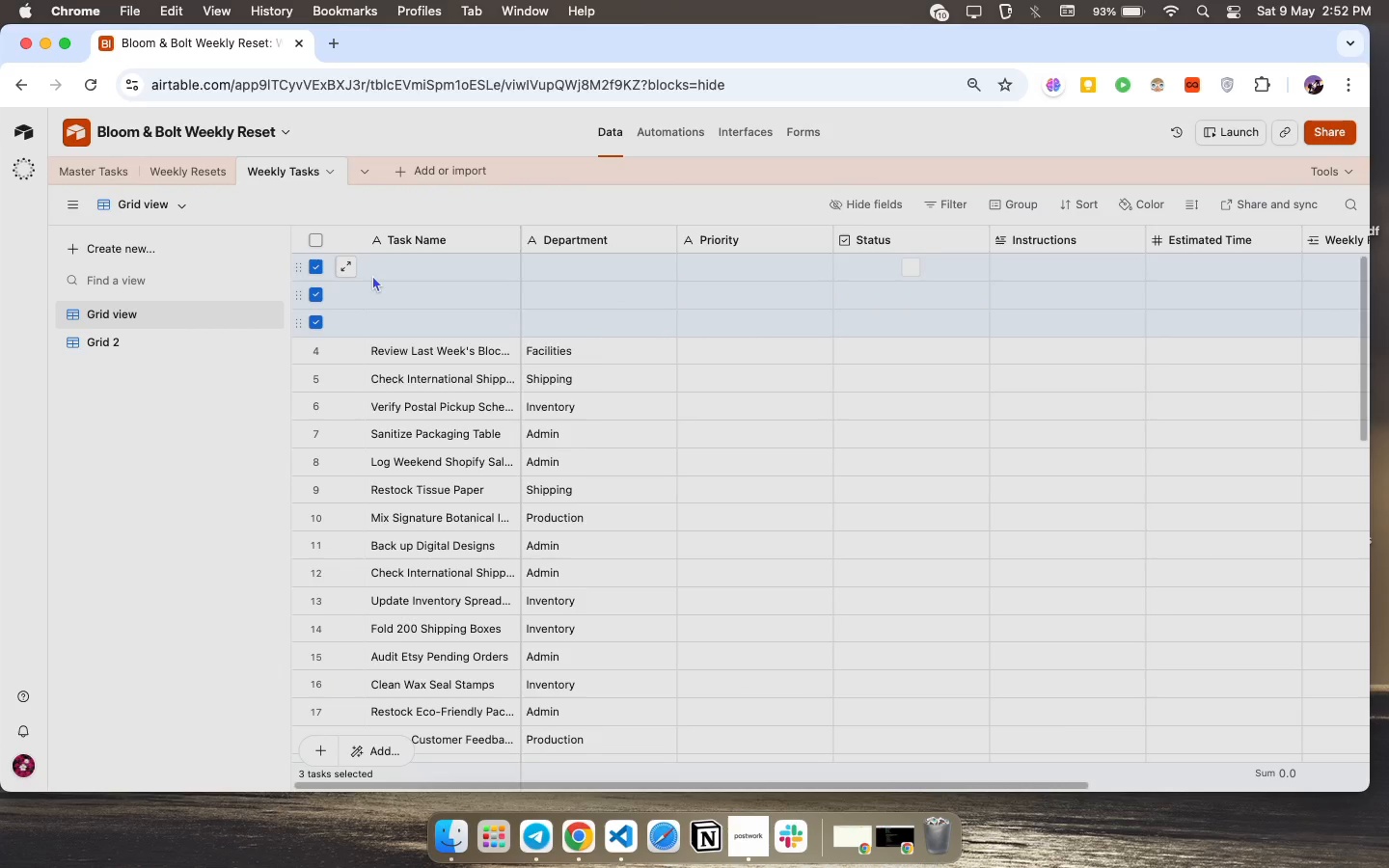 
right_click([372, 275])
 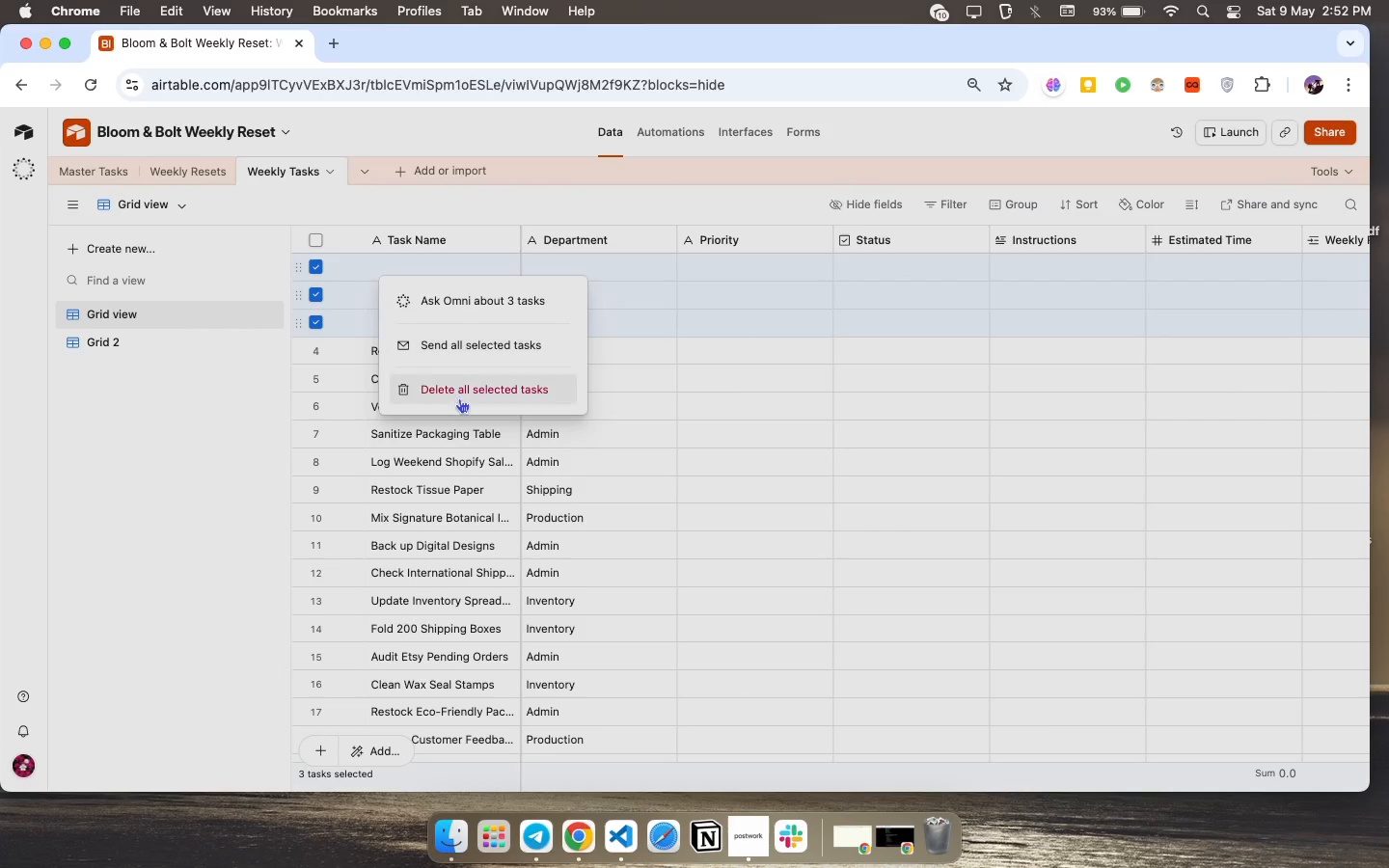 
left_click([465, 389])
 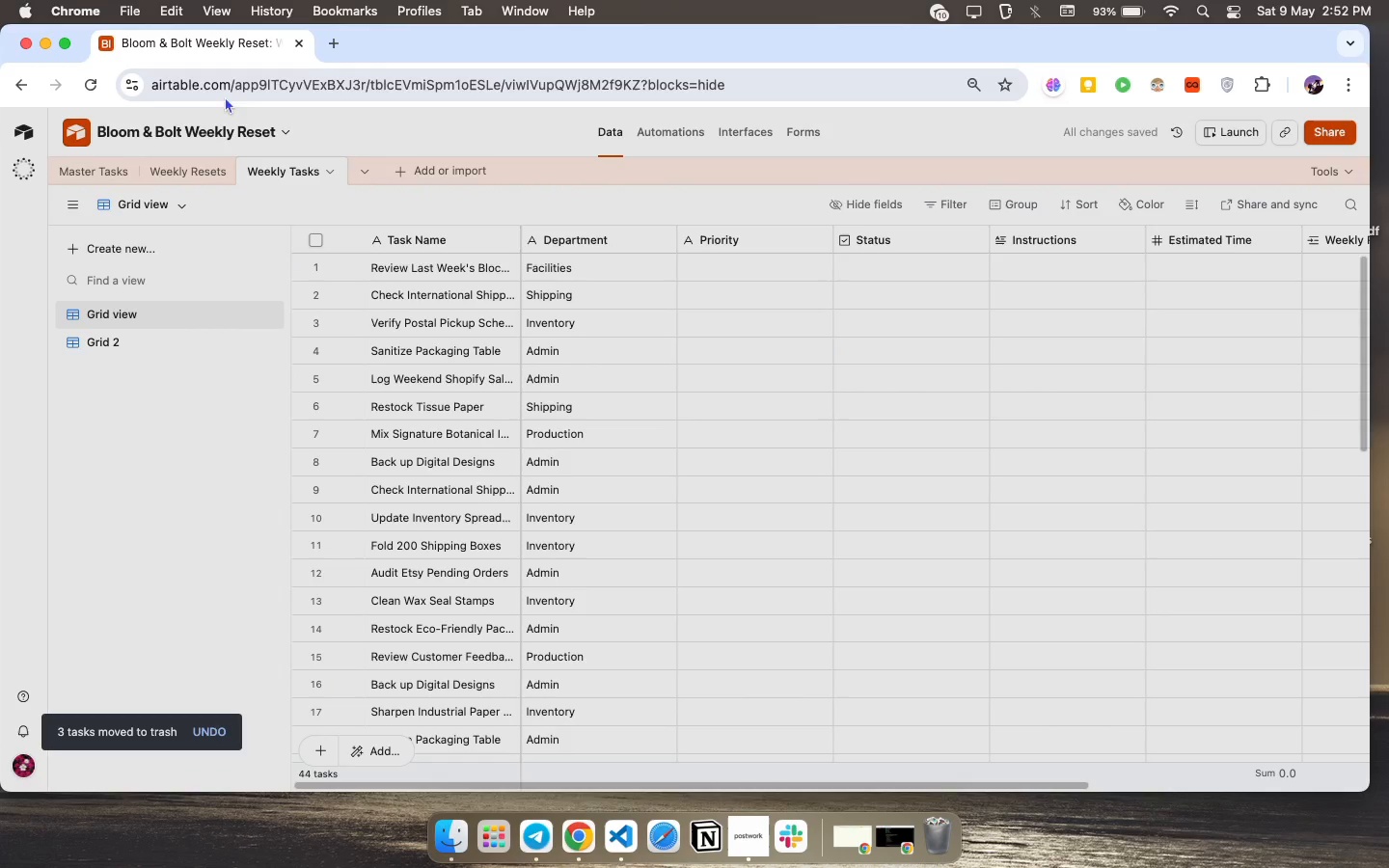 
left_click([200, 171])
 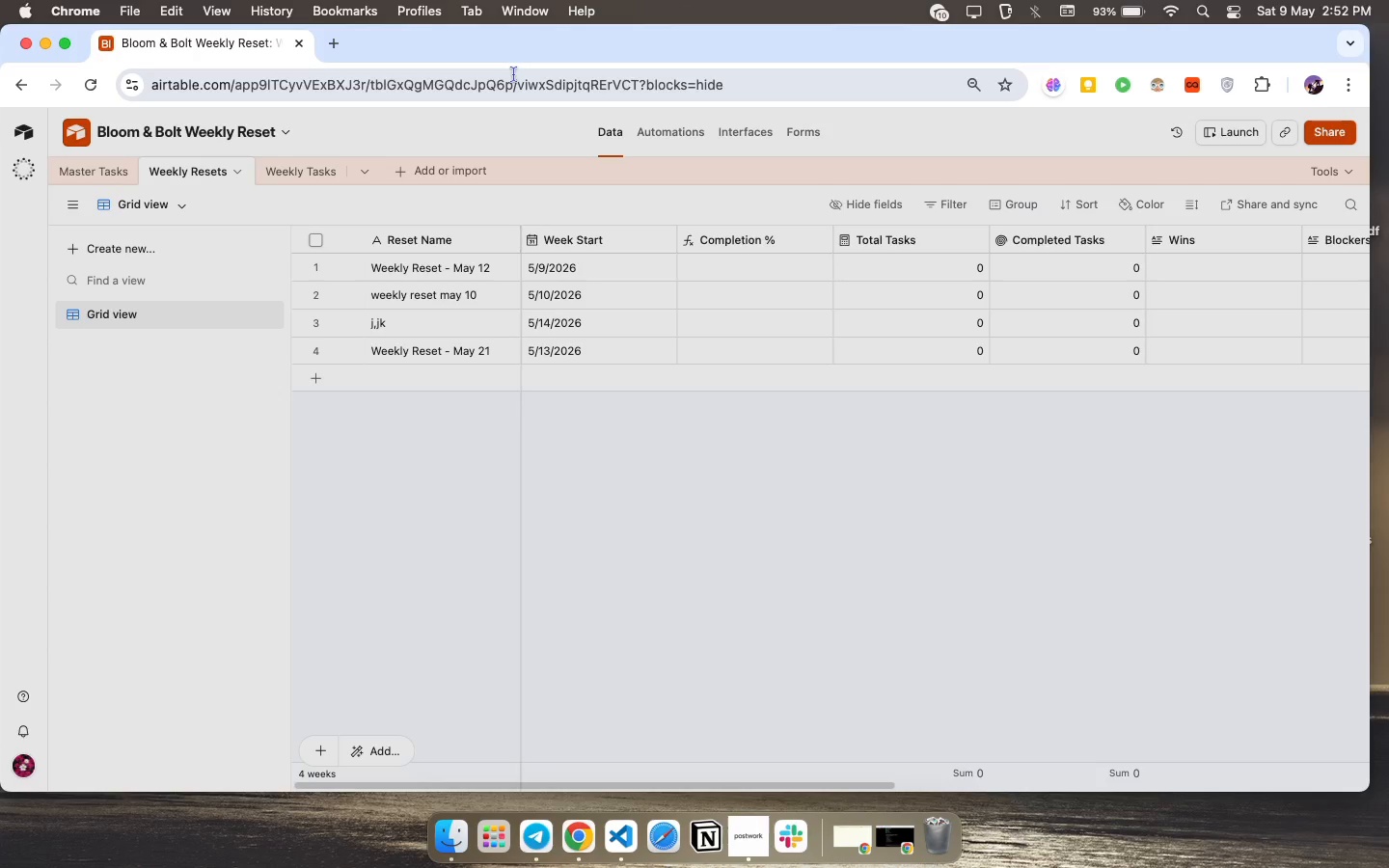 
wait(38.57)
 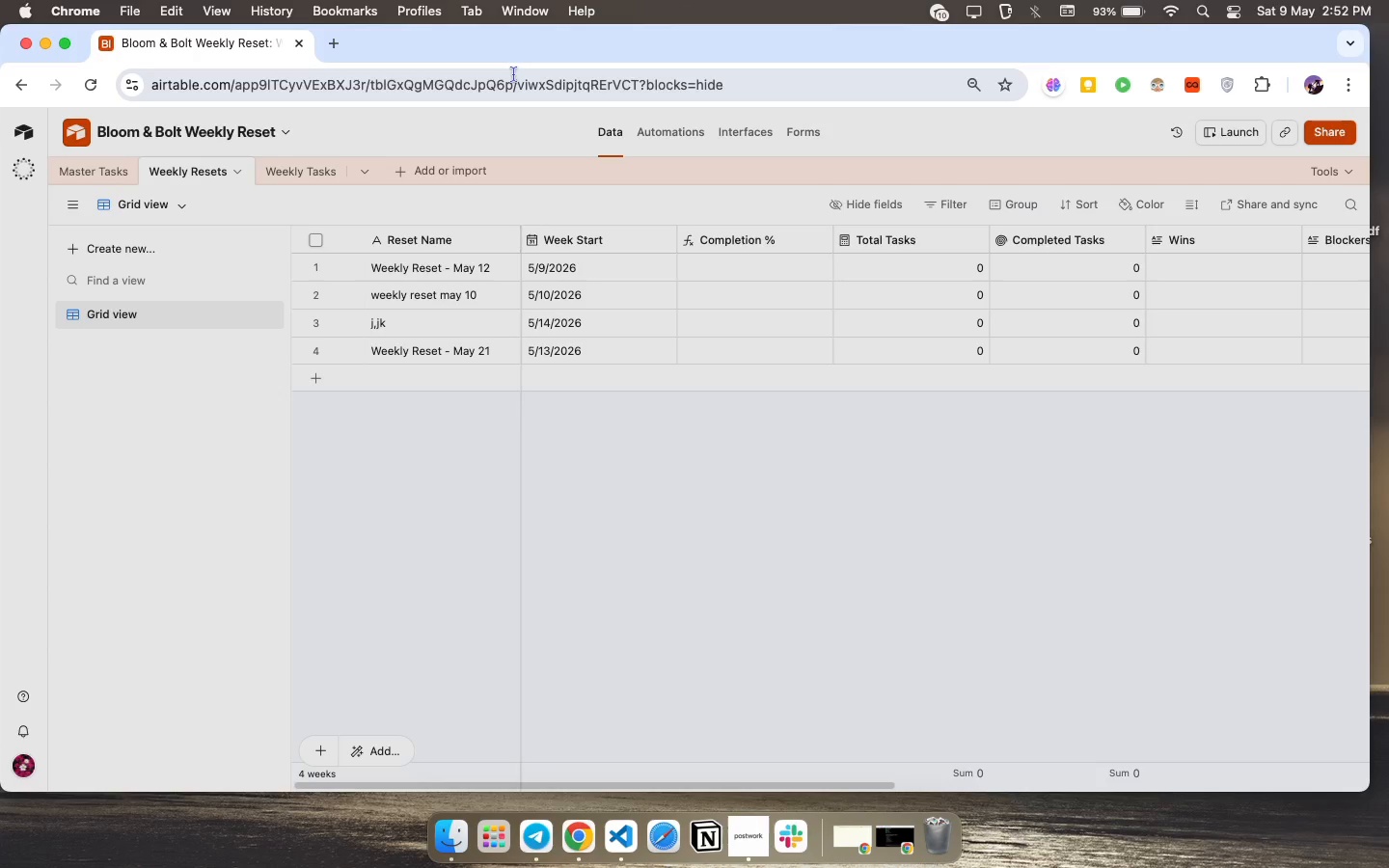 
left_click([294, 174])
 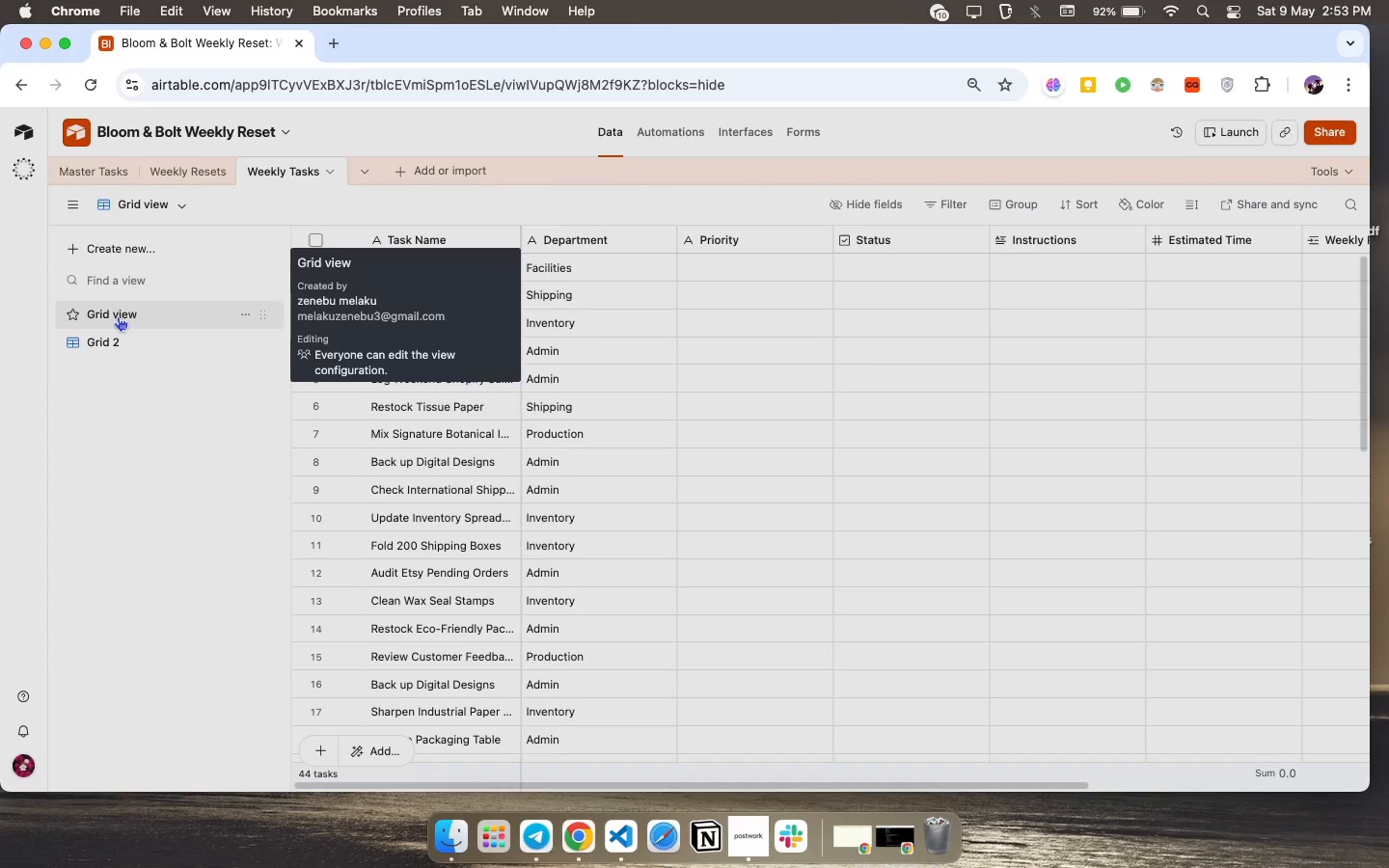 
wait(36.08)
 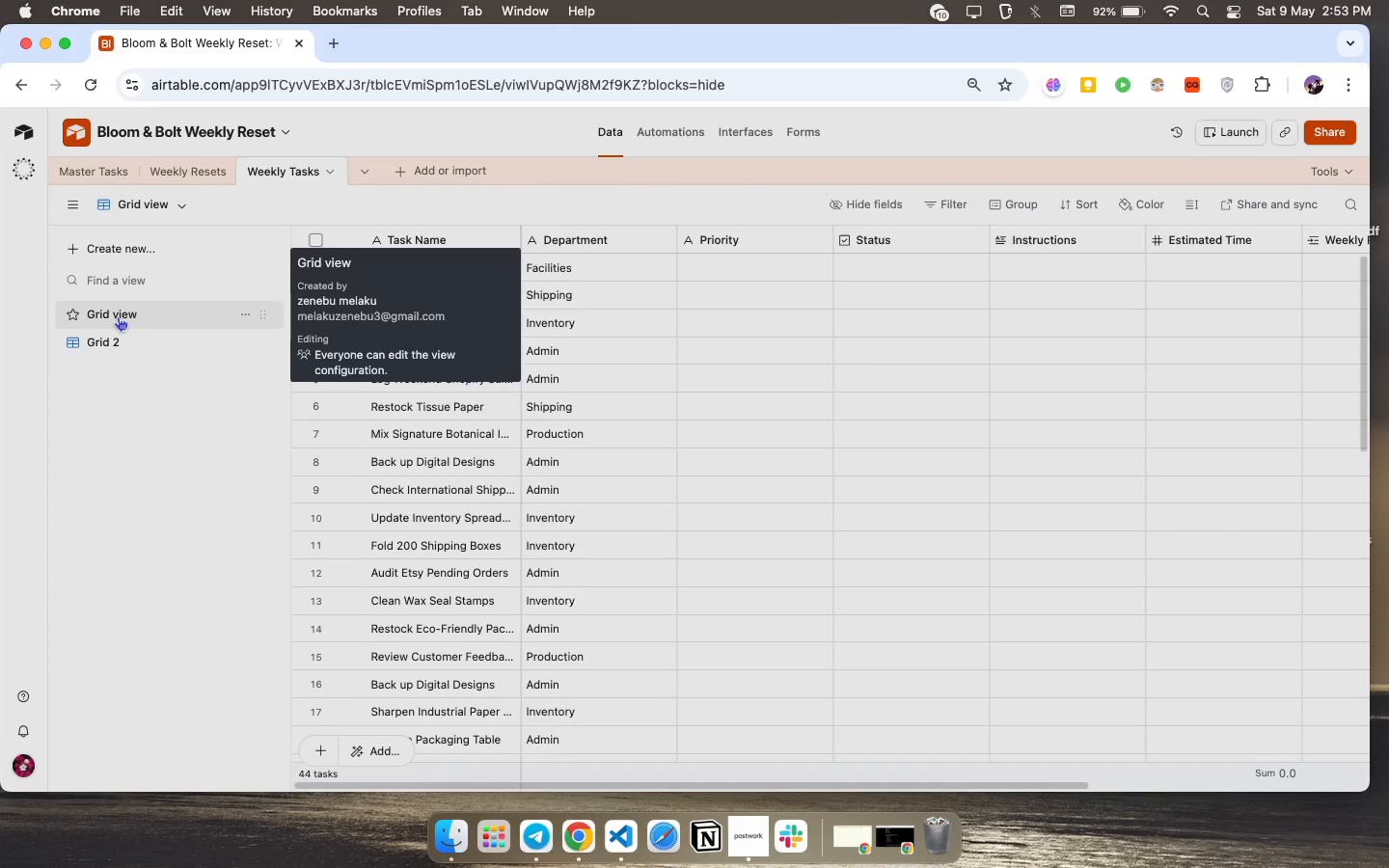 
left_click([193, 348])
 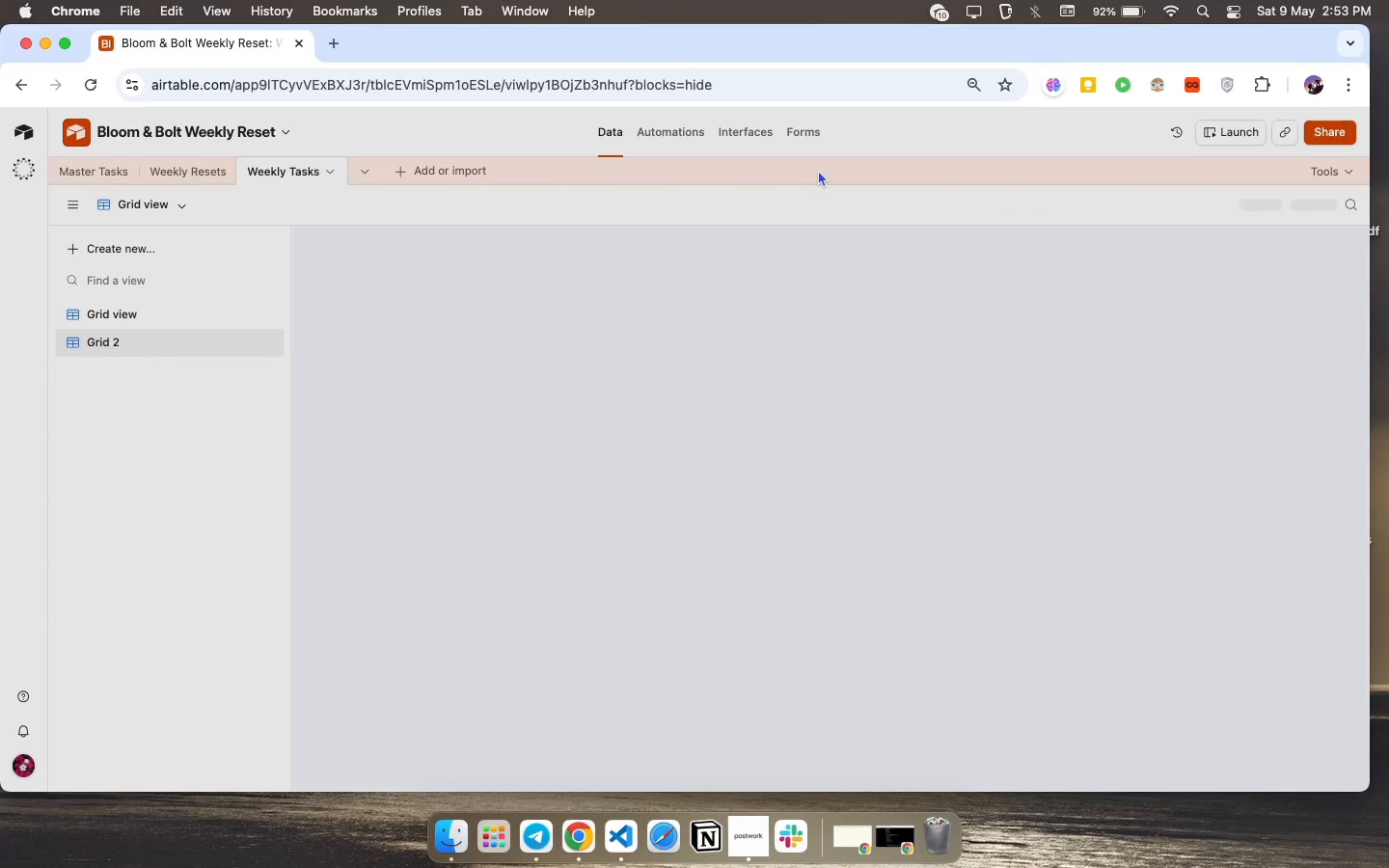 
mouse_move([762, 215])
 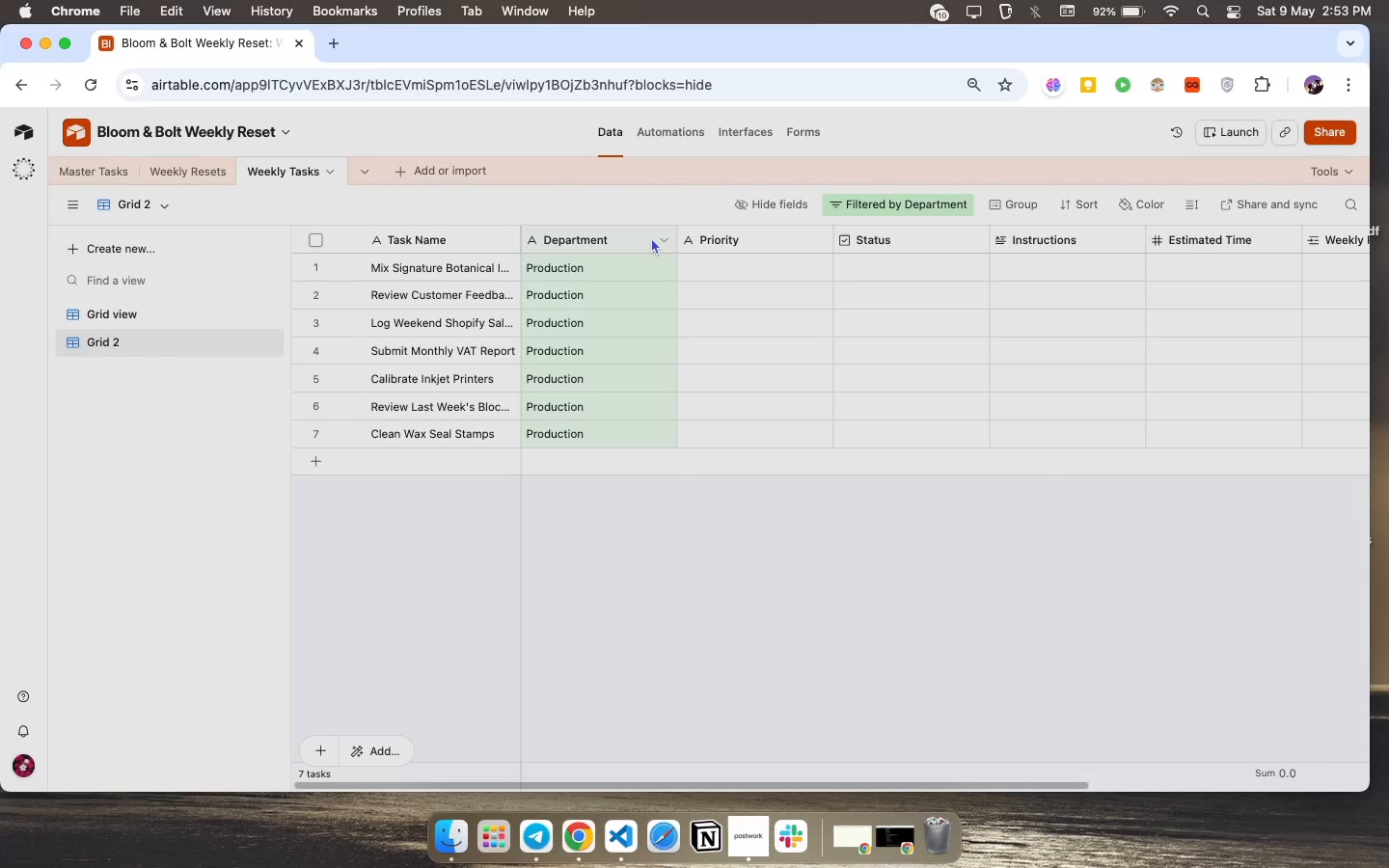 
mouse_move([672, 228])
 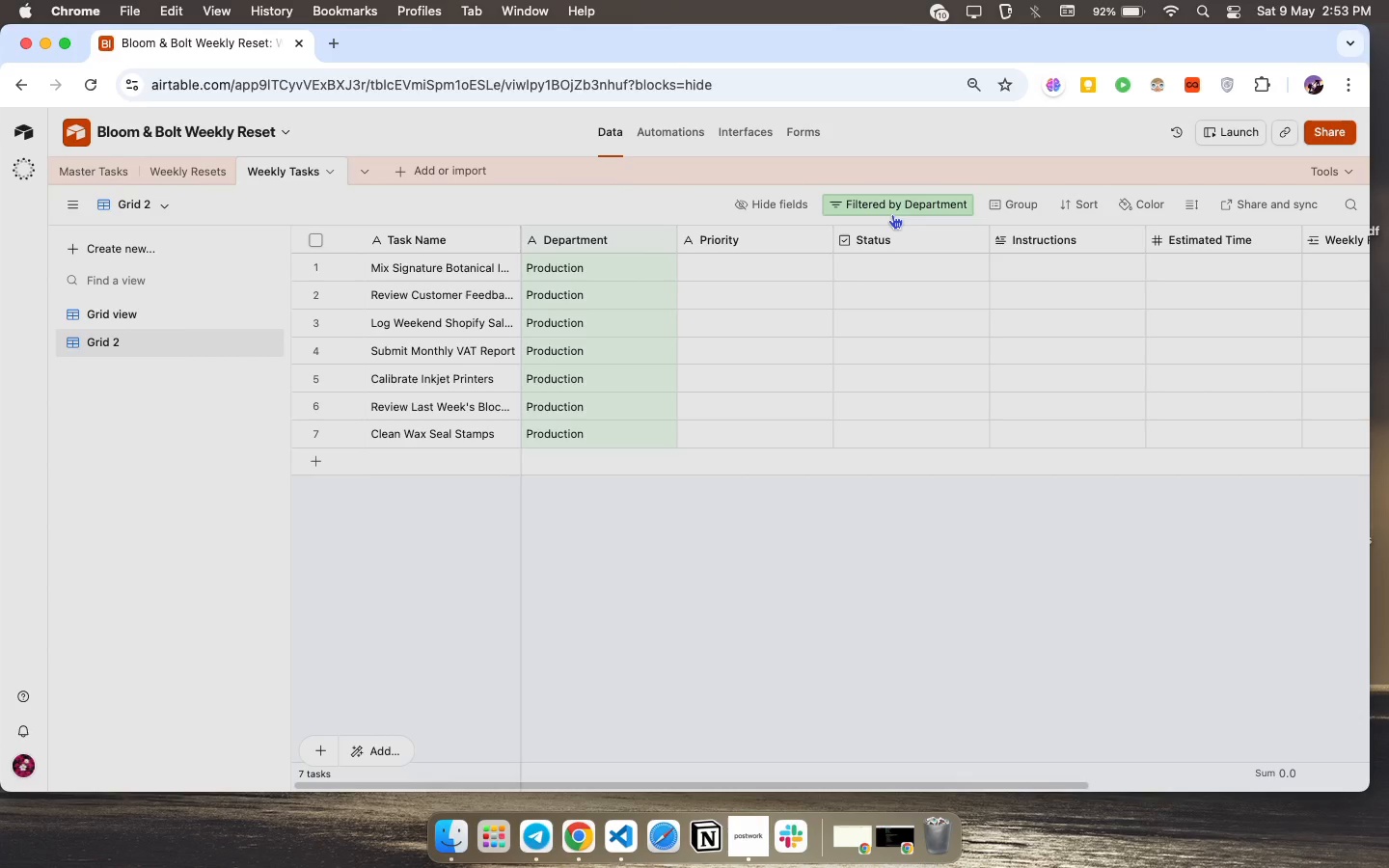 
left_click([892, 214])
 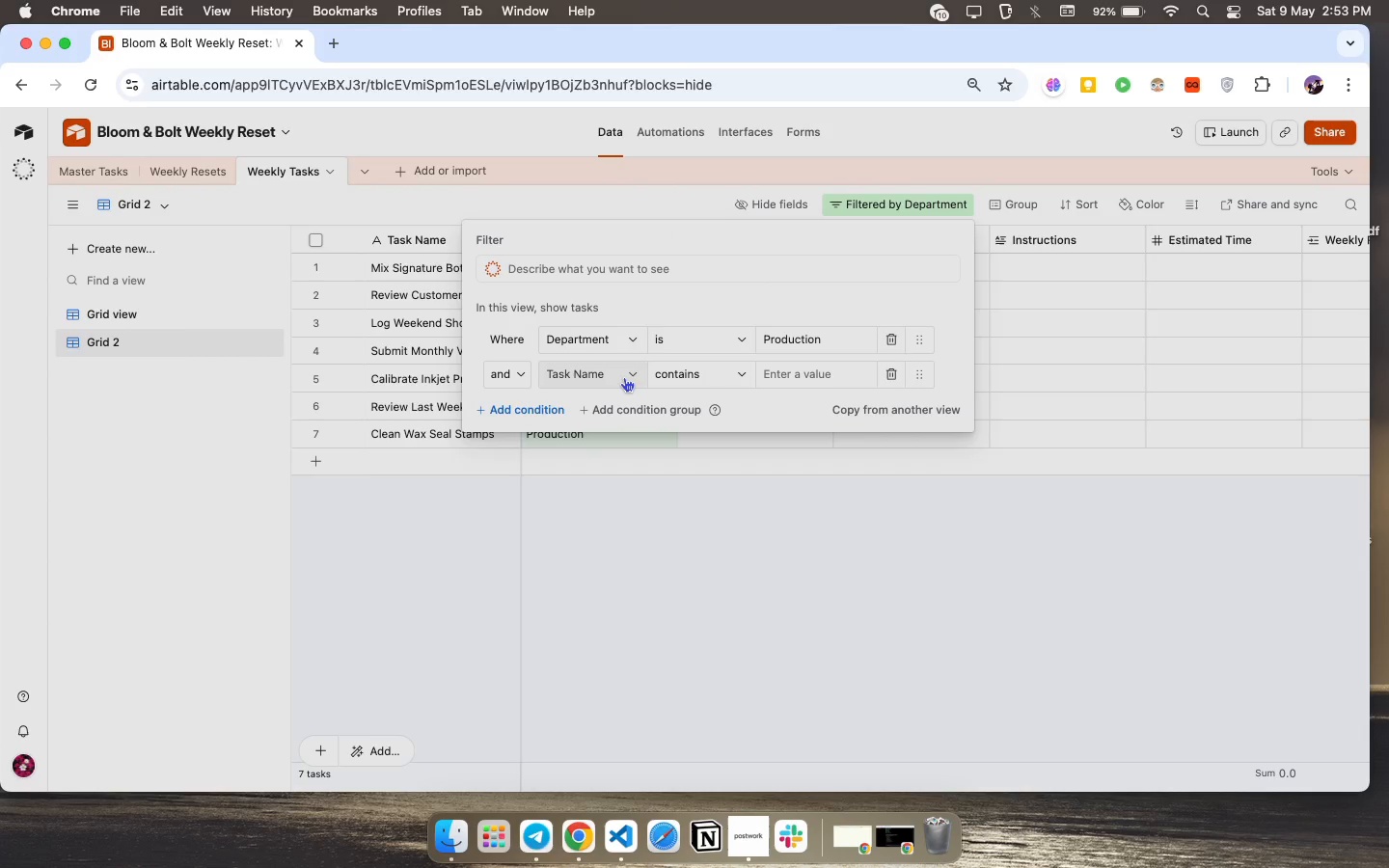 
left_click([625, 373])
 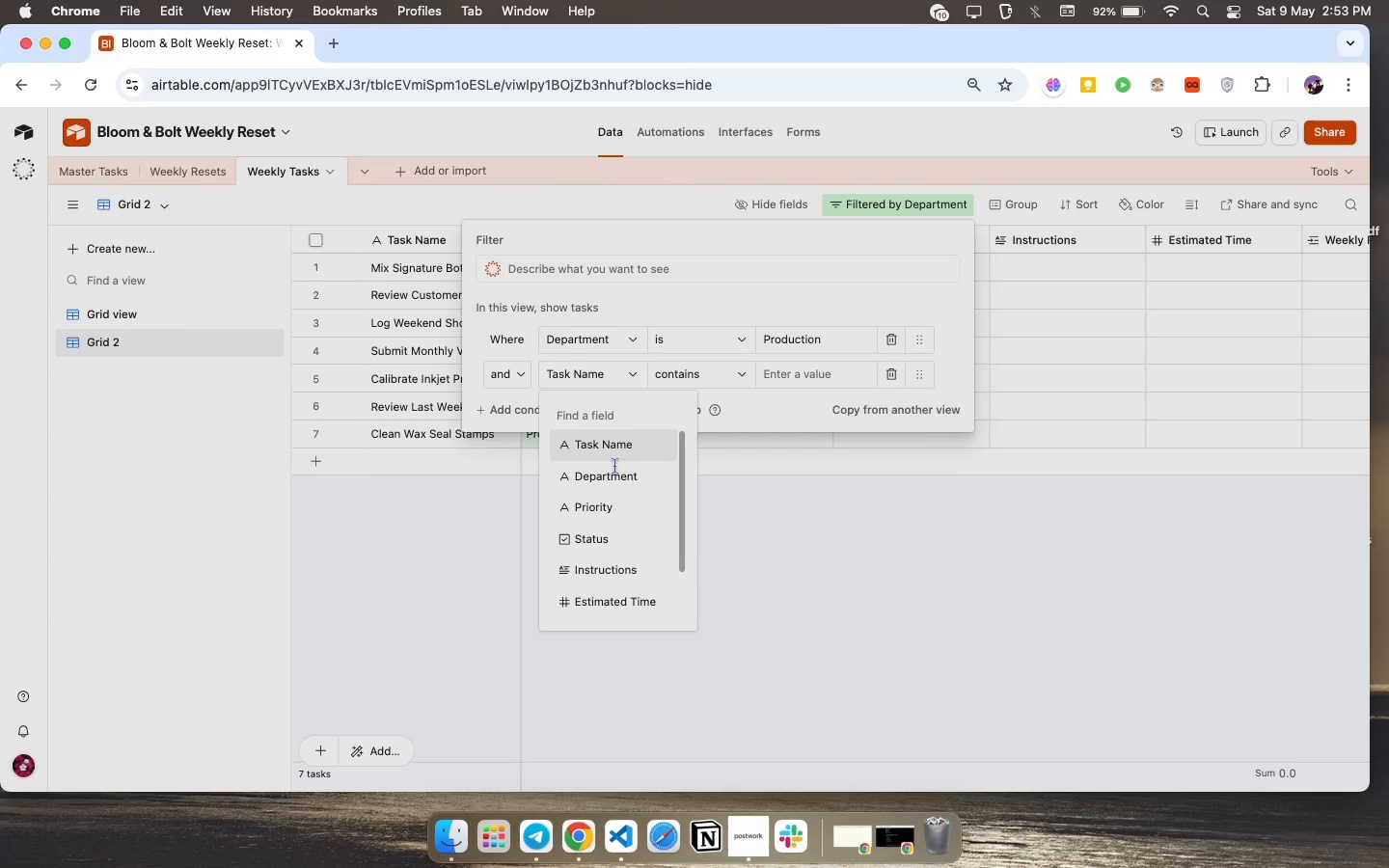 
left_click([614, 473])
 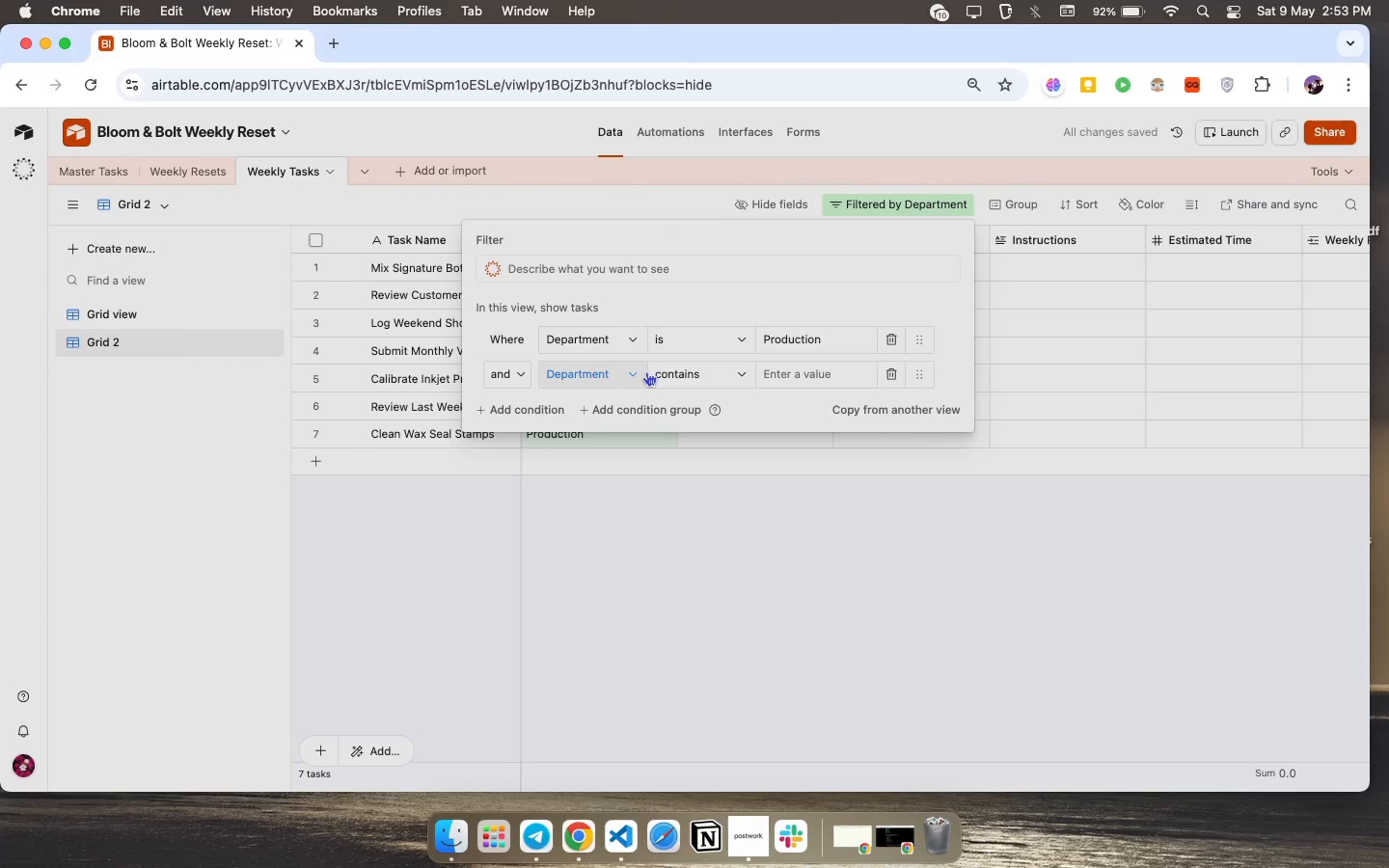 
wait(10.69)
 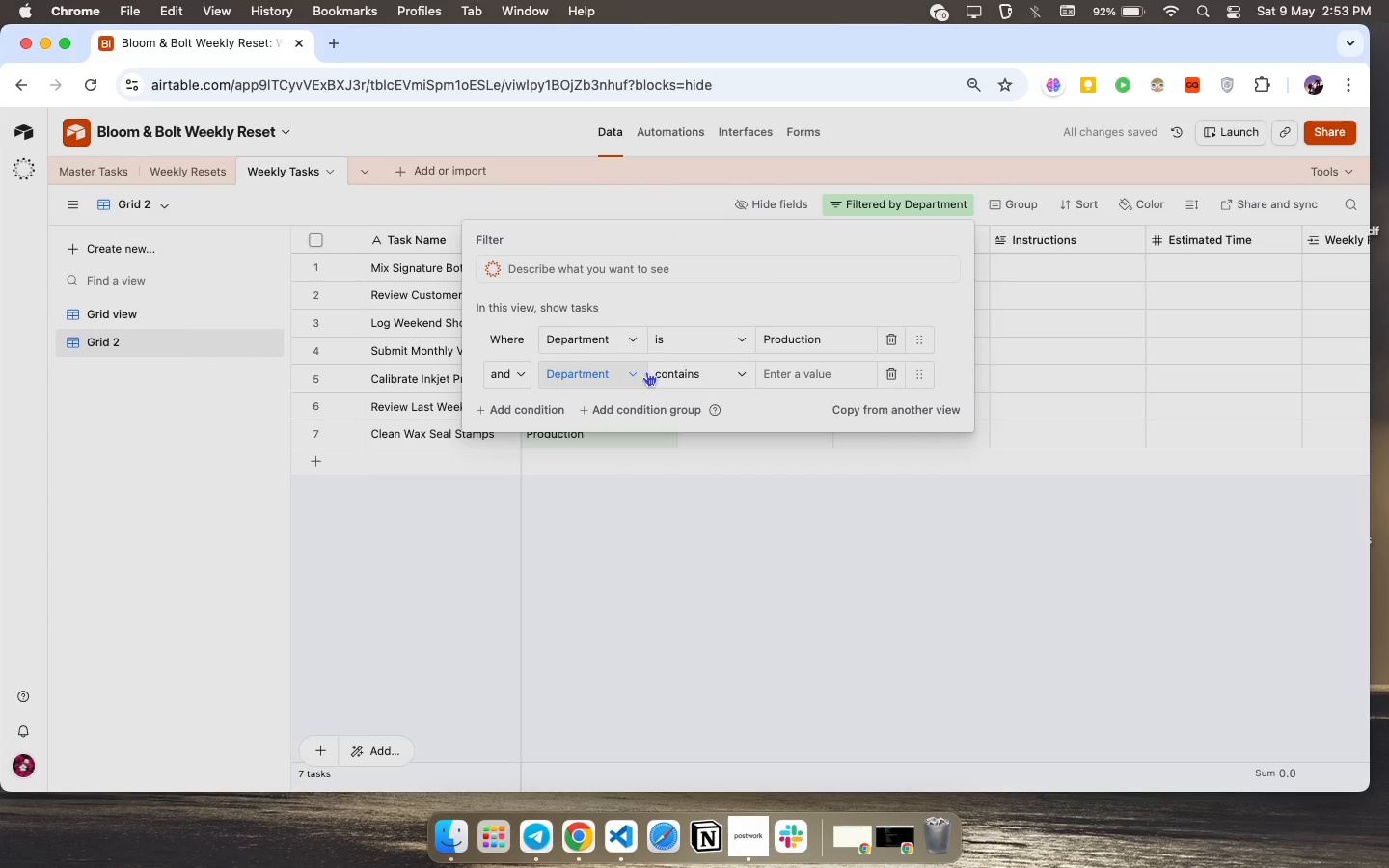 
type(Production)
 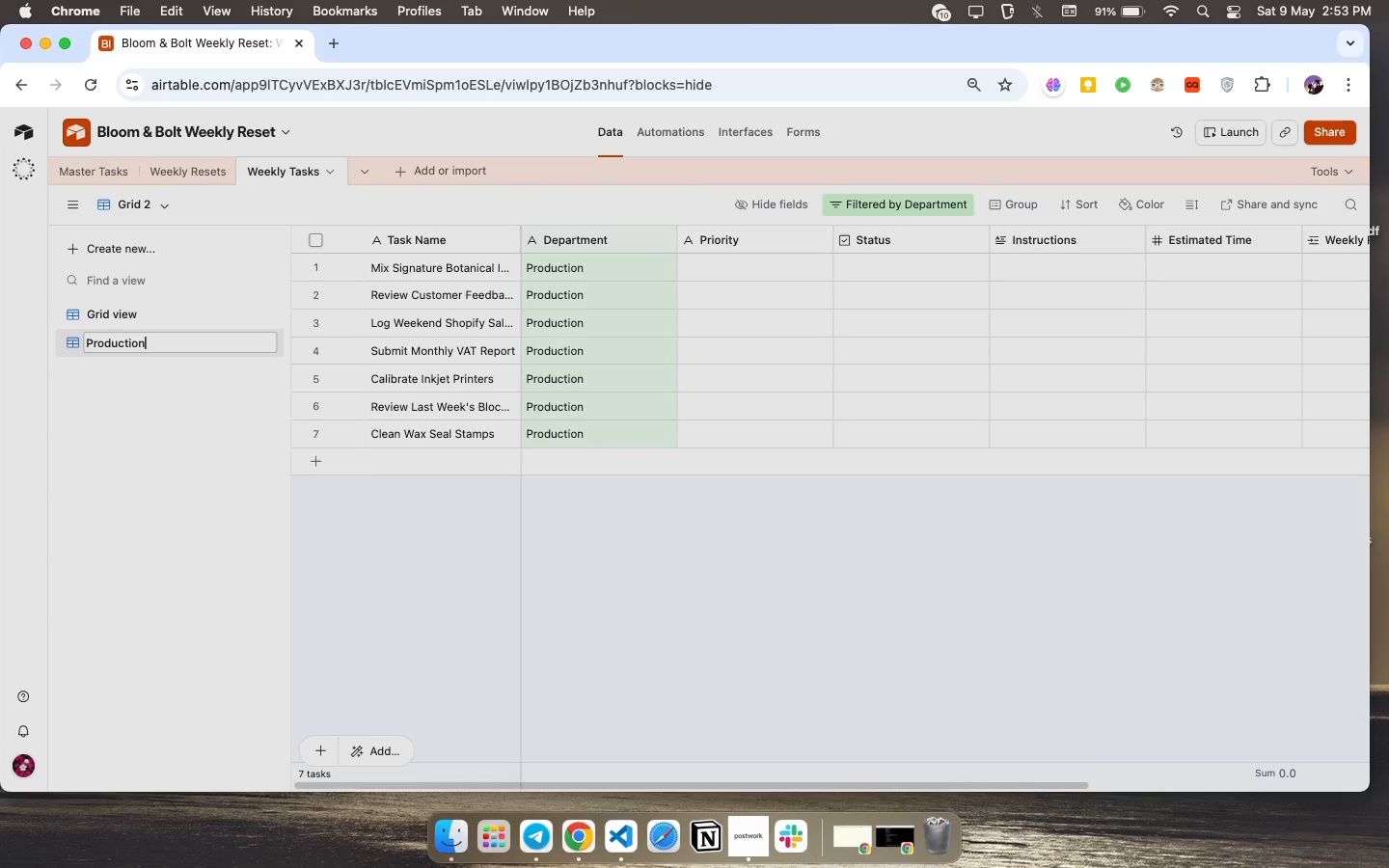 
key(Enter)
 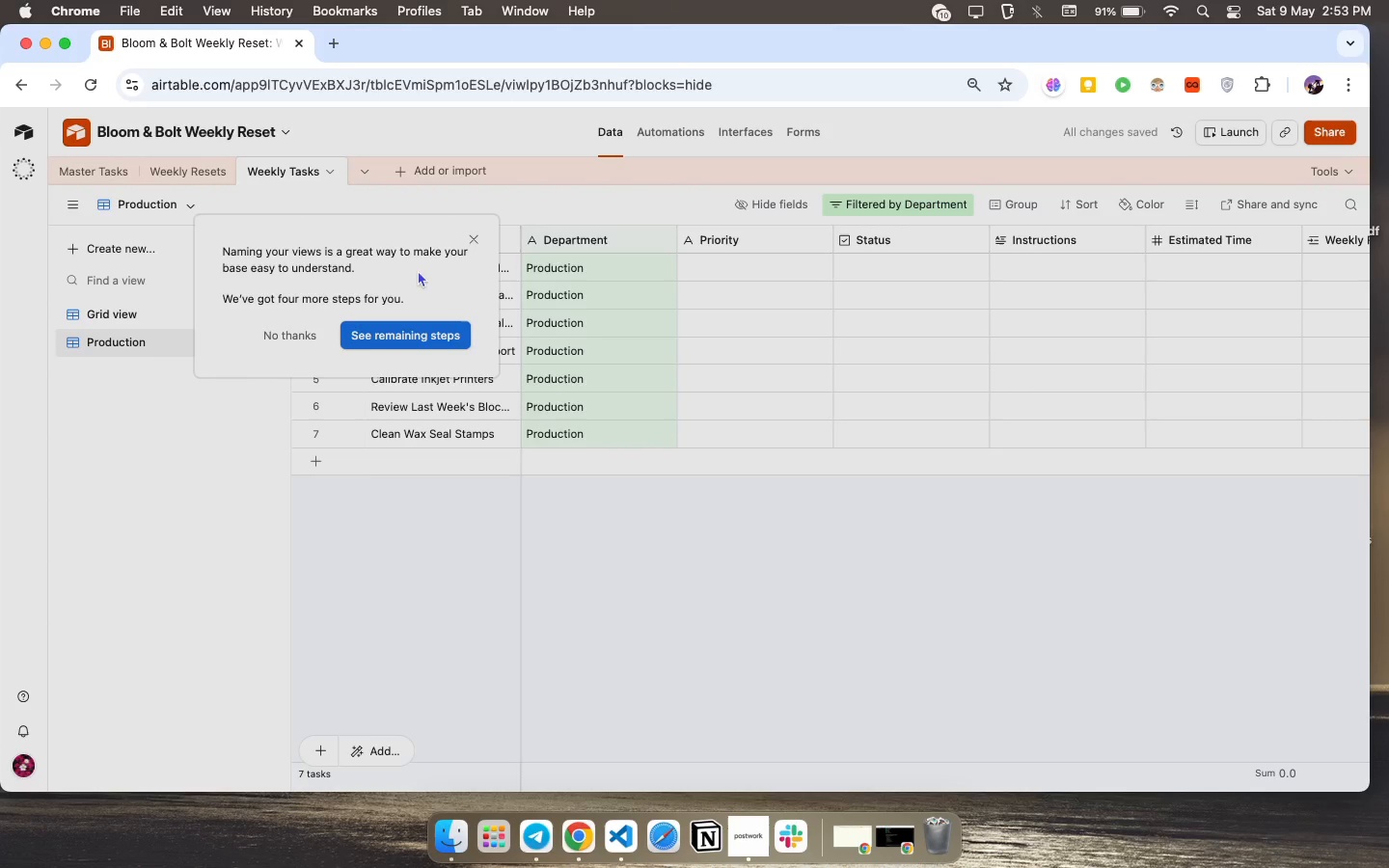 
left_click([472, 241])
 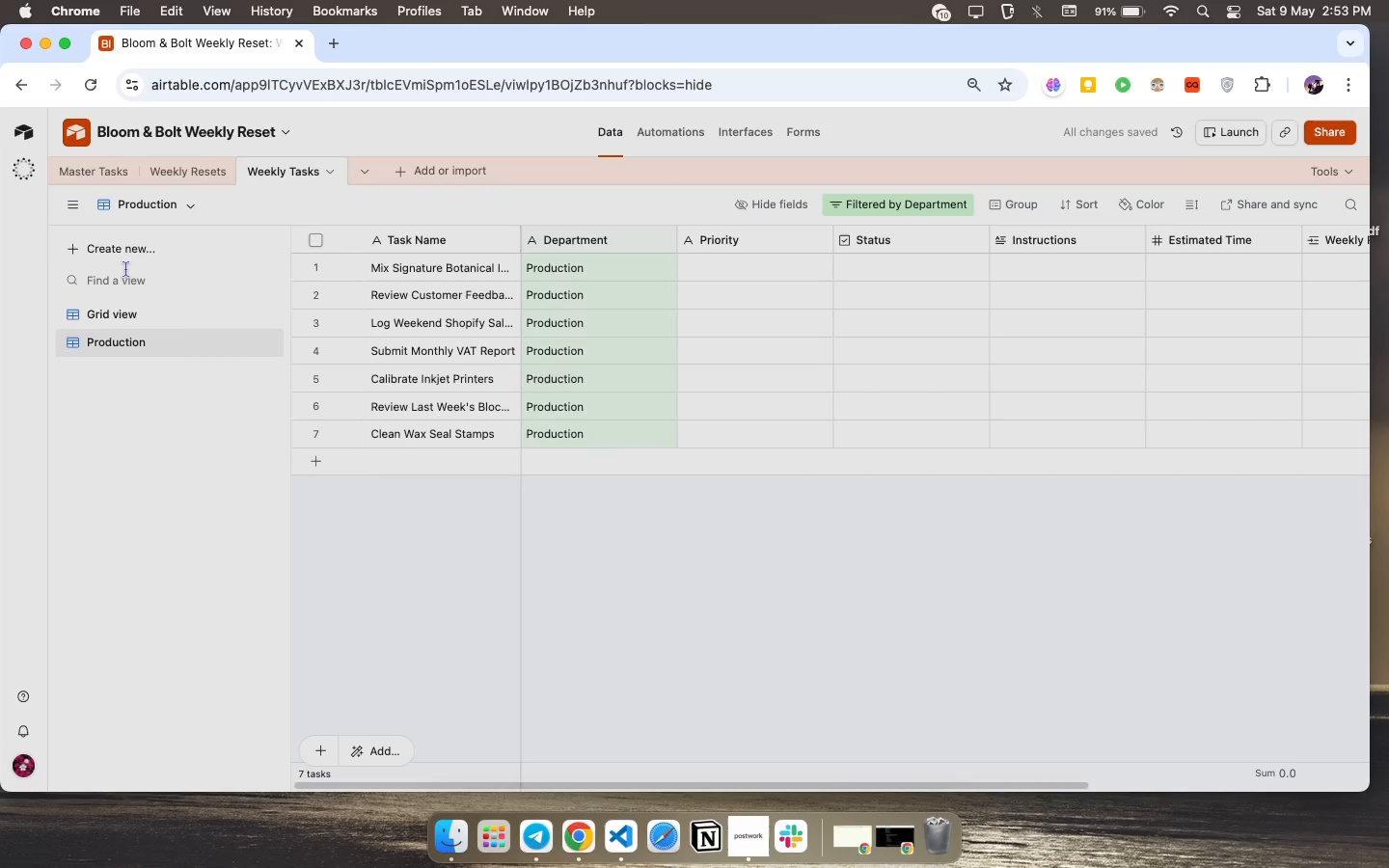 
left_click([136, 248])
 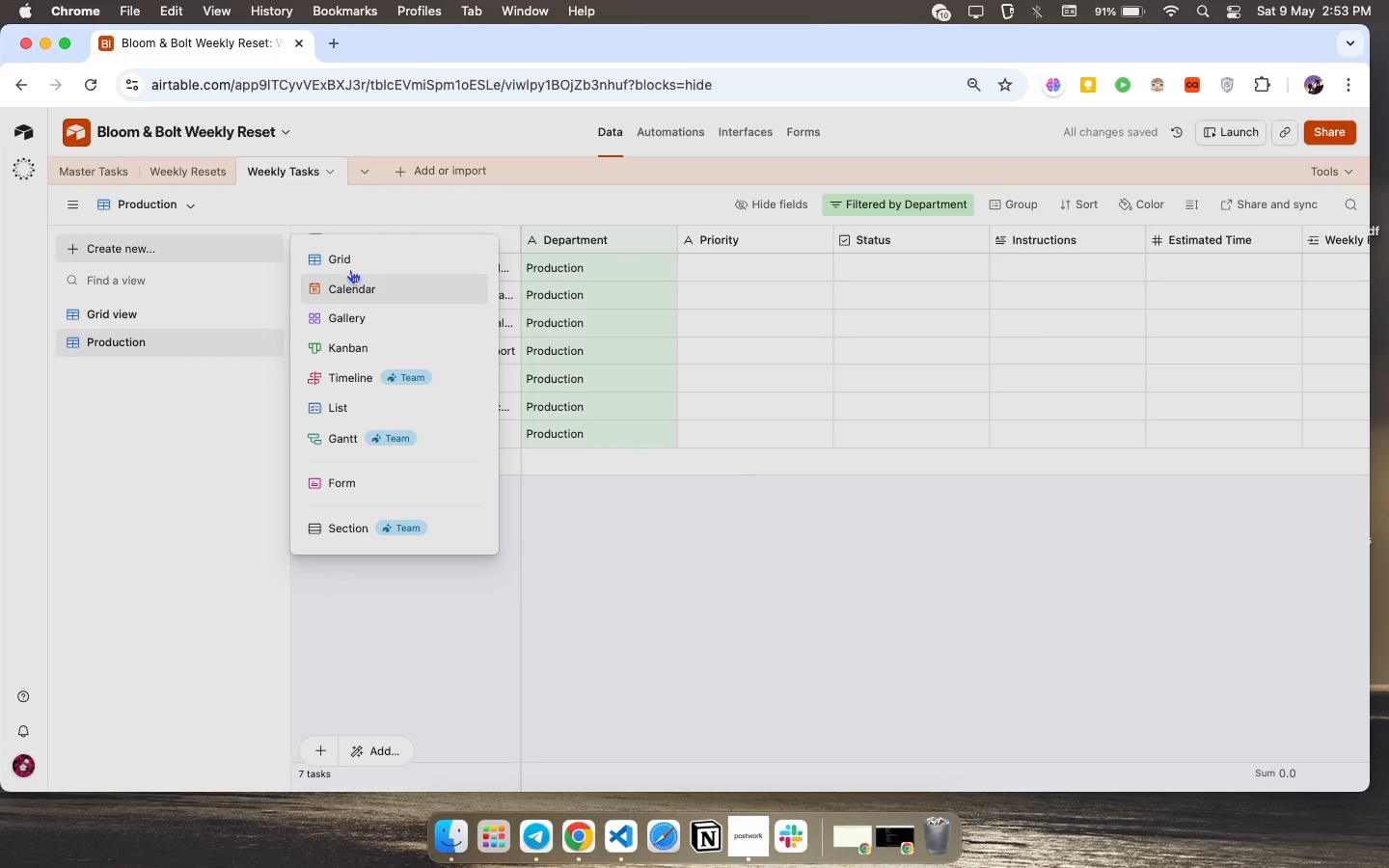 
left_click([351, 260])
 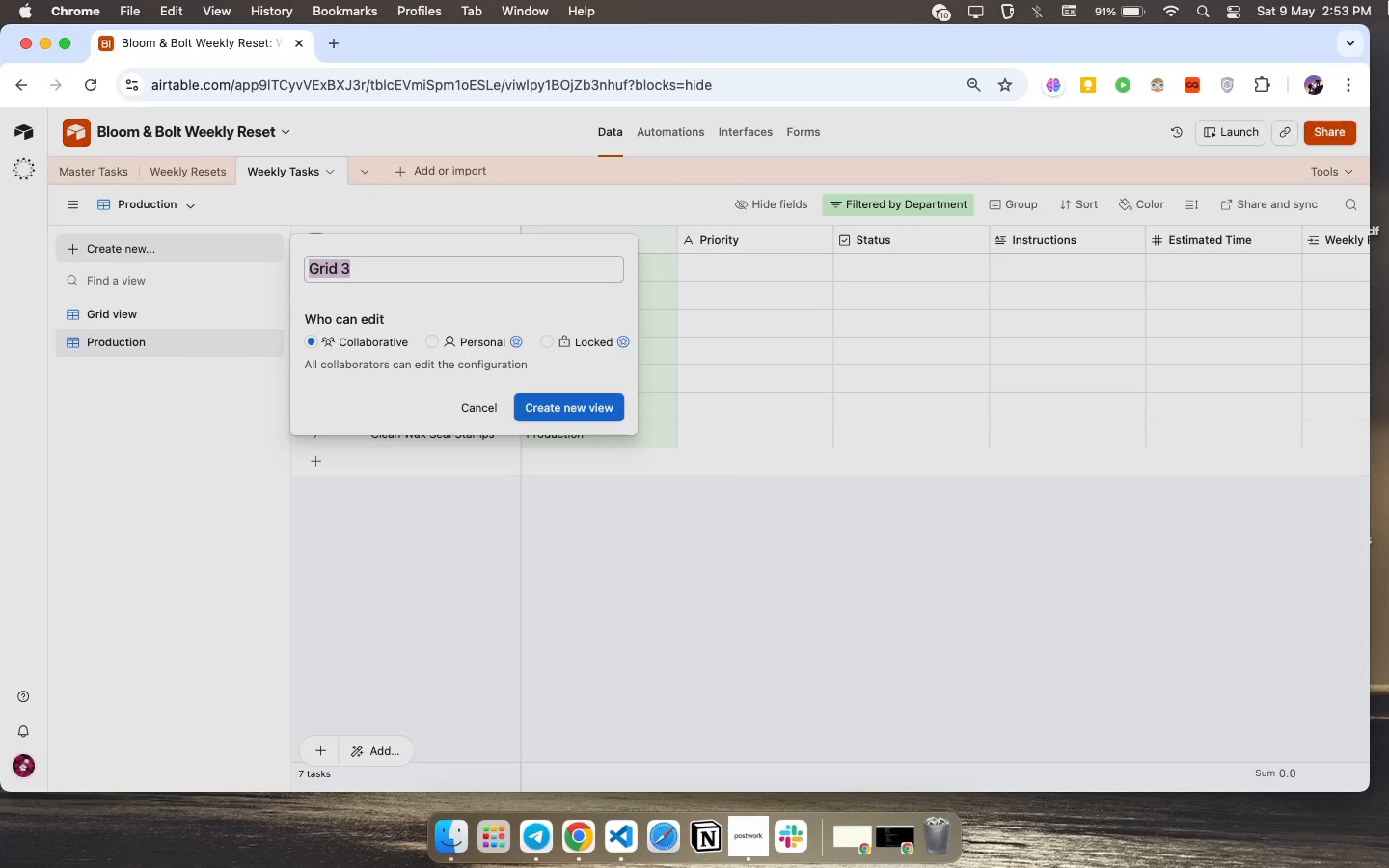 
type(Shipping)
 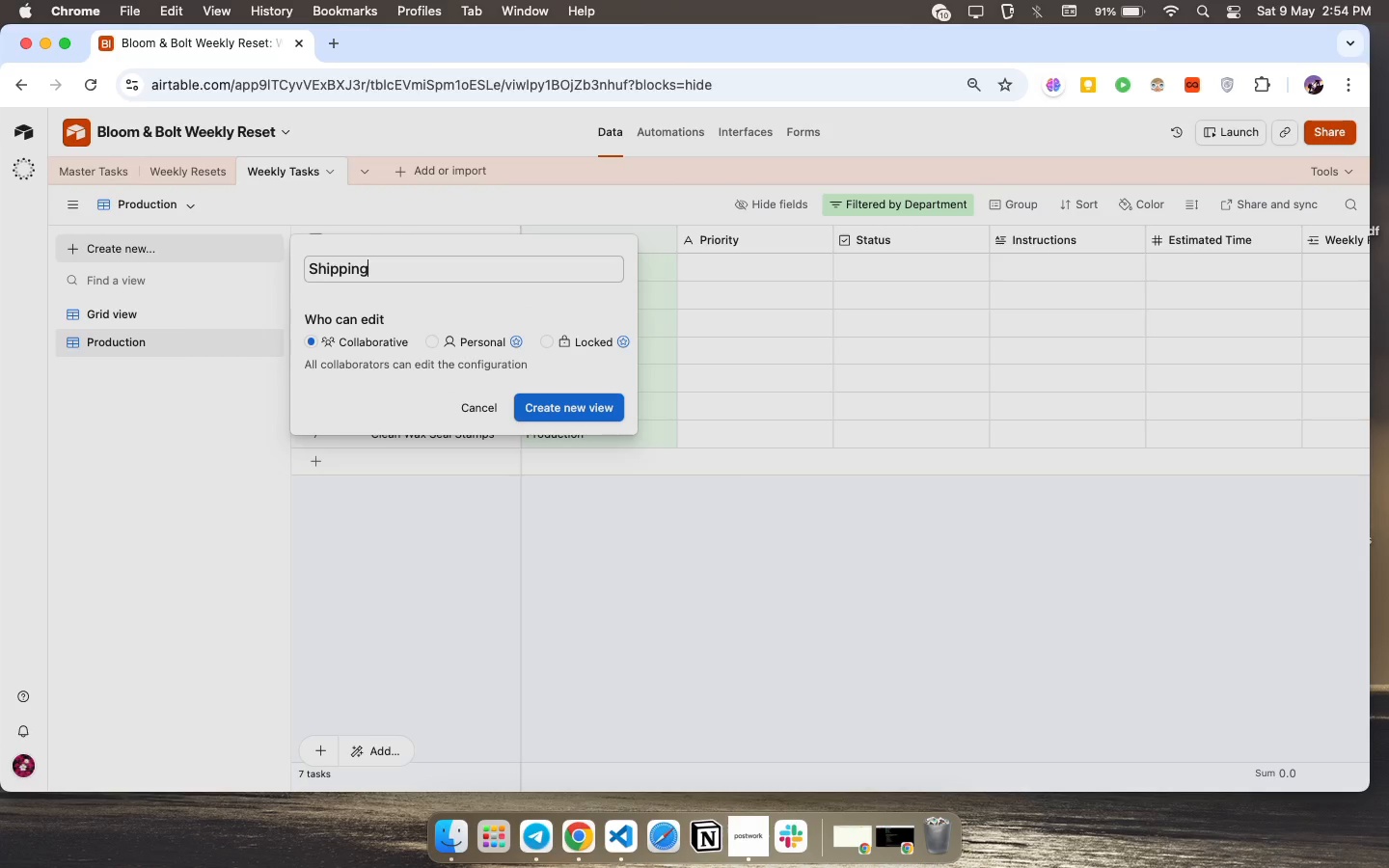 
key(Meta+CommandLeft)
 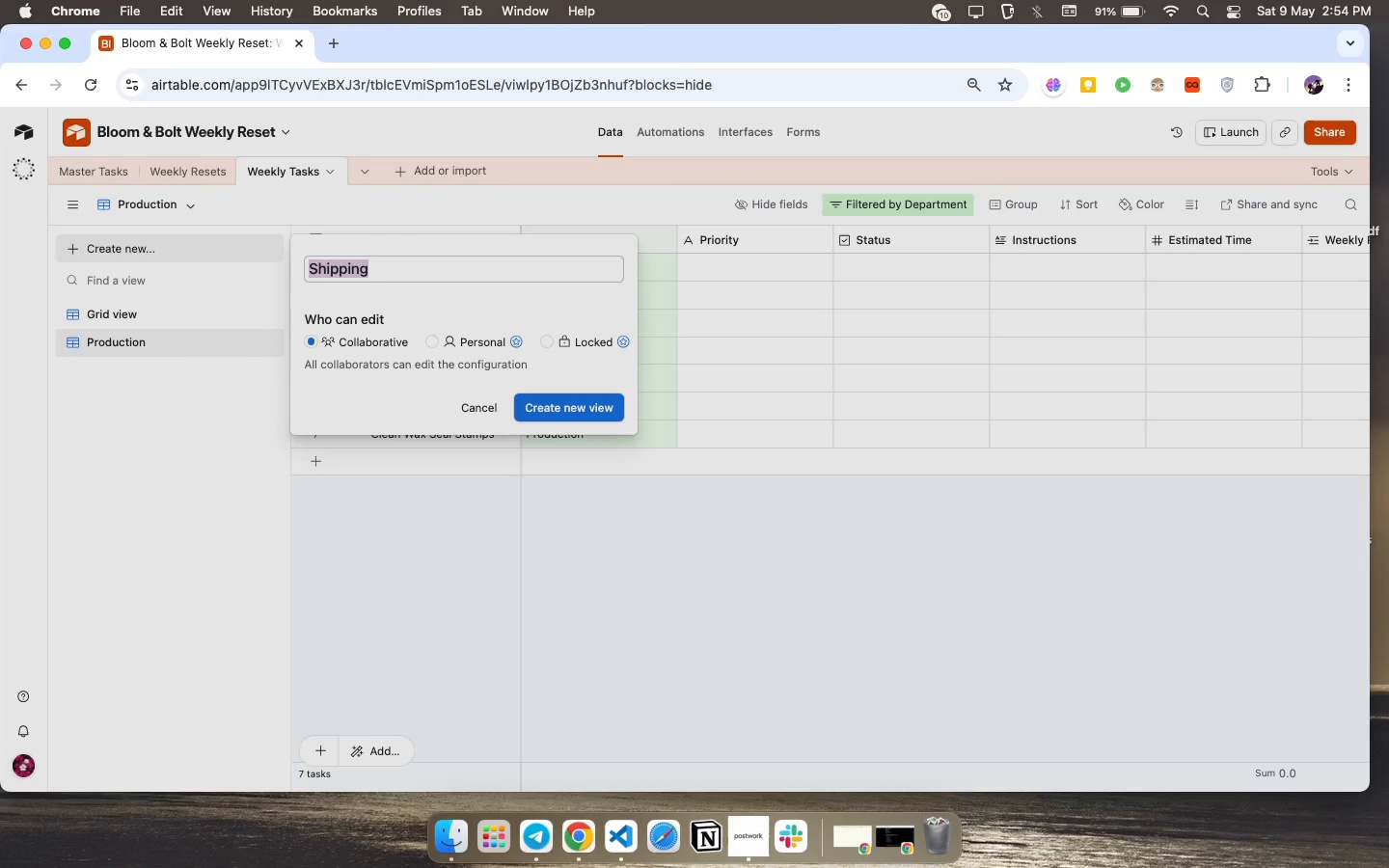 
key(Meta+A)
 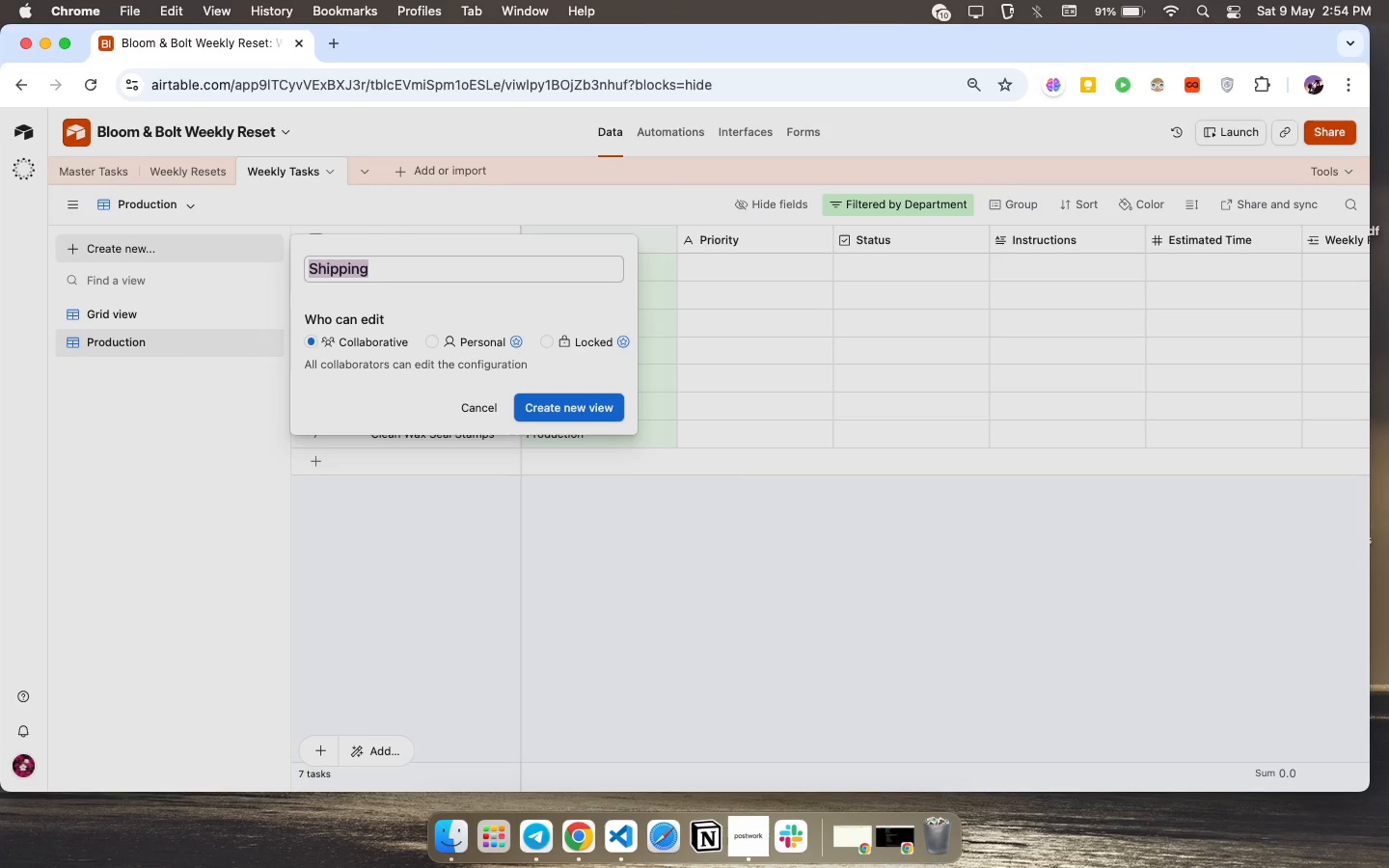 
key(Meta+CommandLeft)
 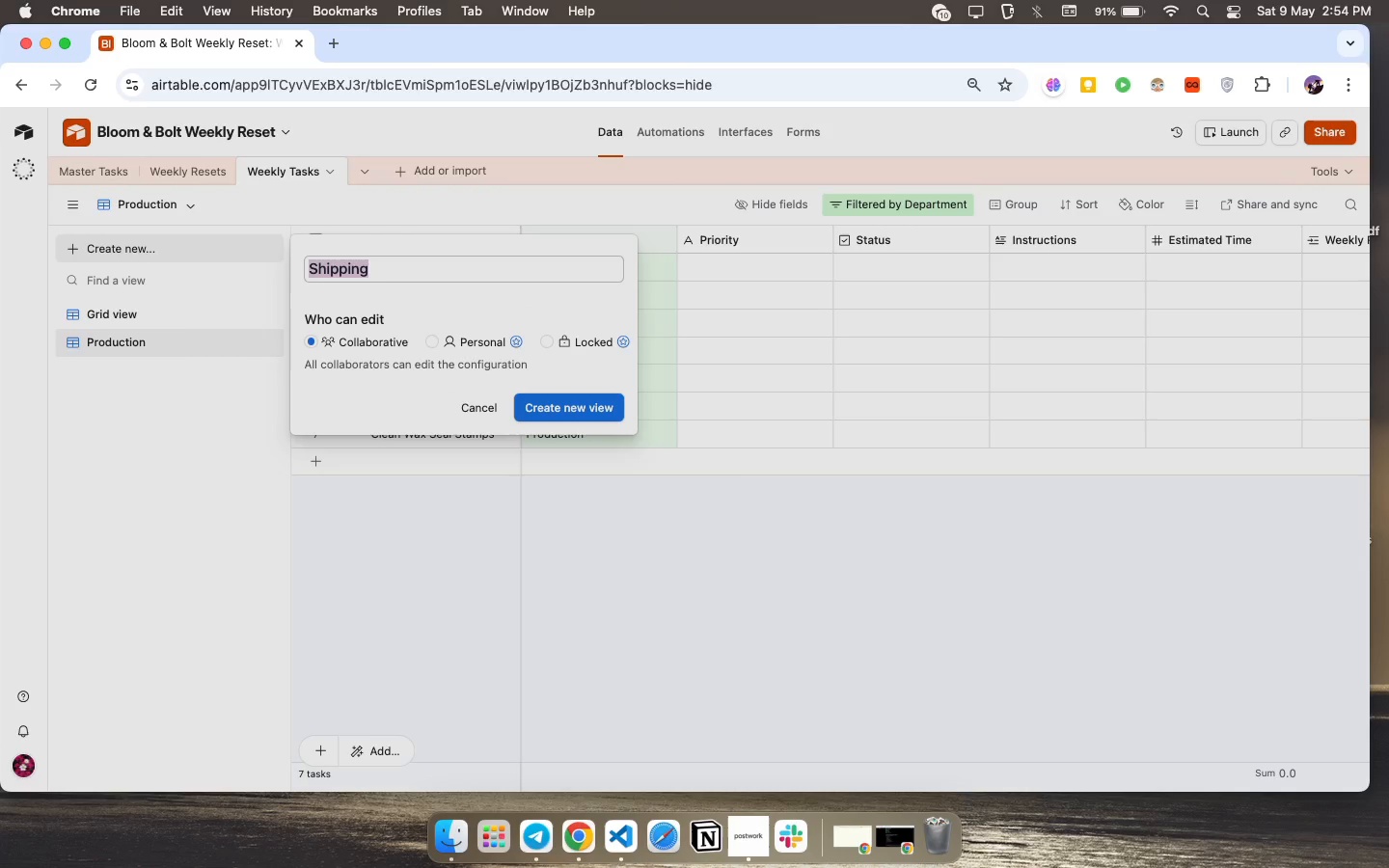 
key(Meta+C)
 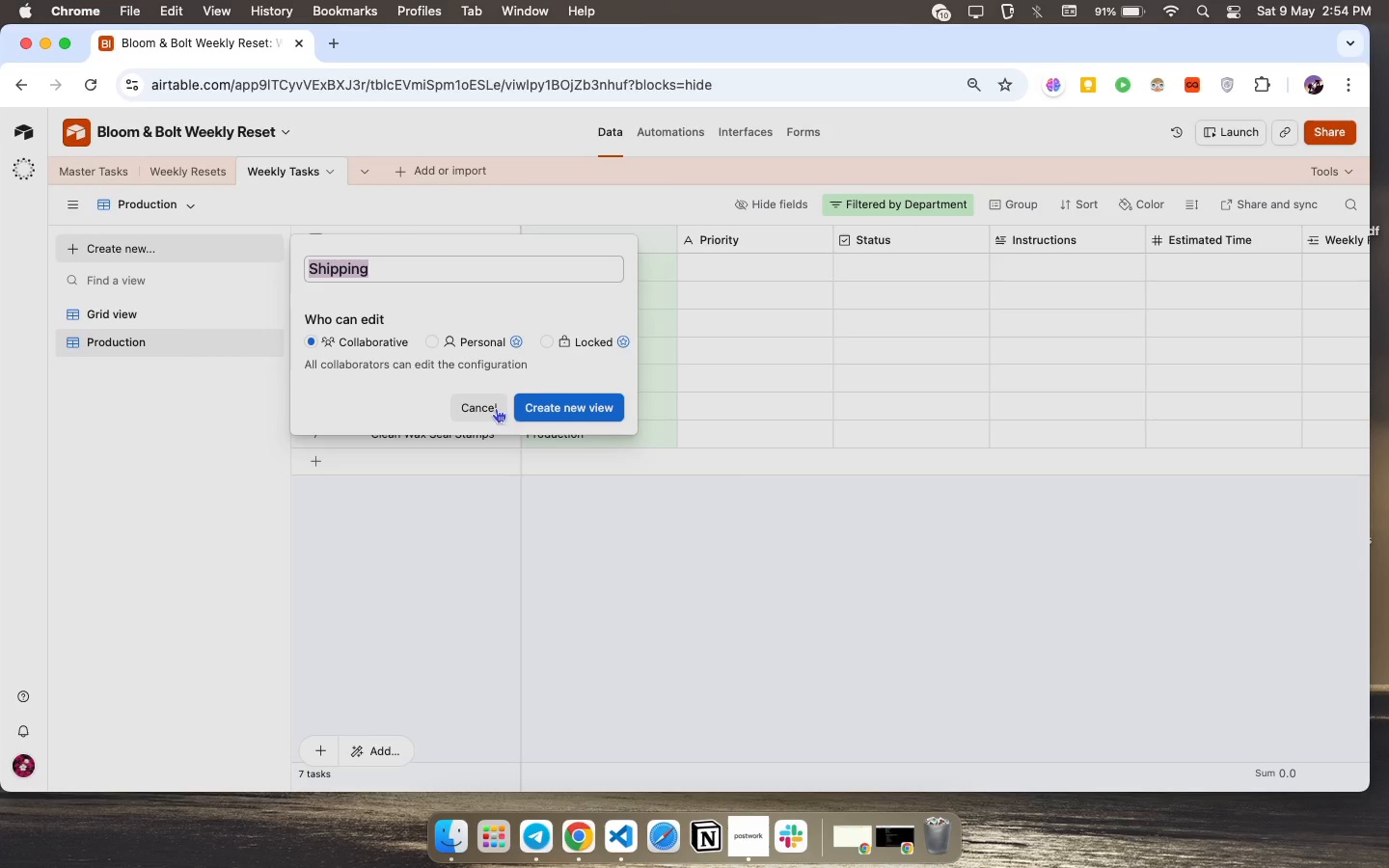 
left_click([542, 403])
 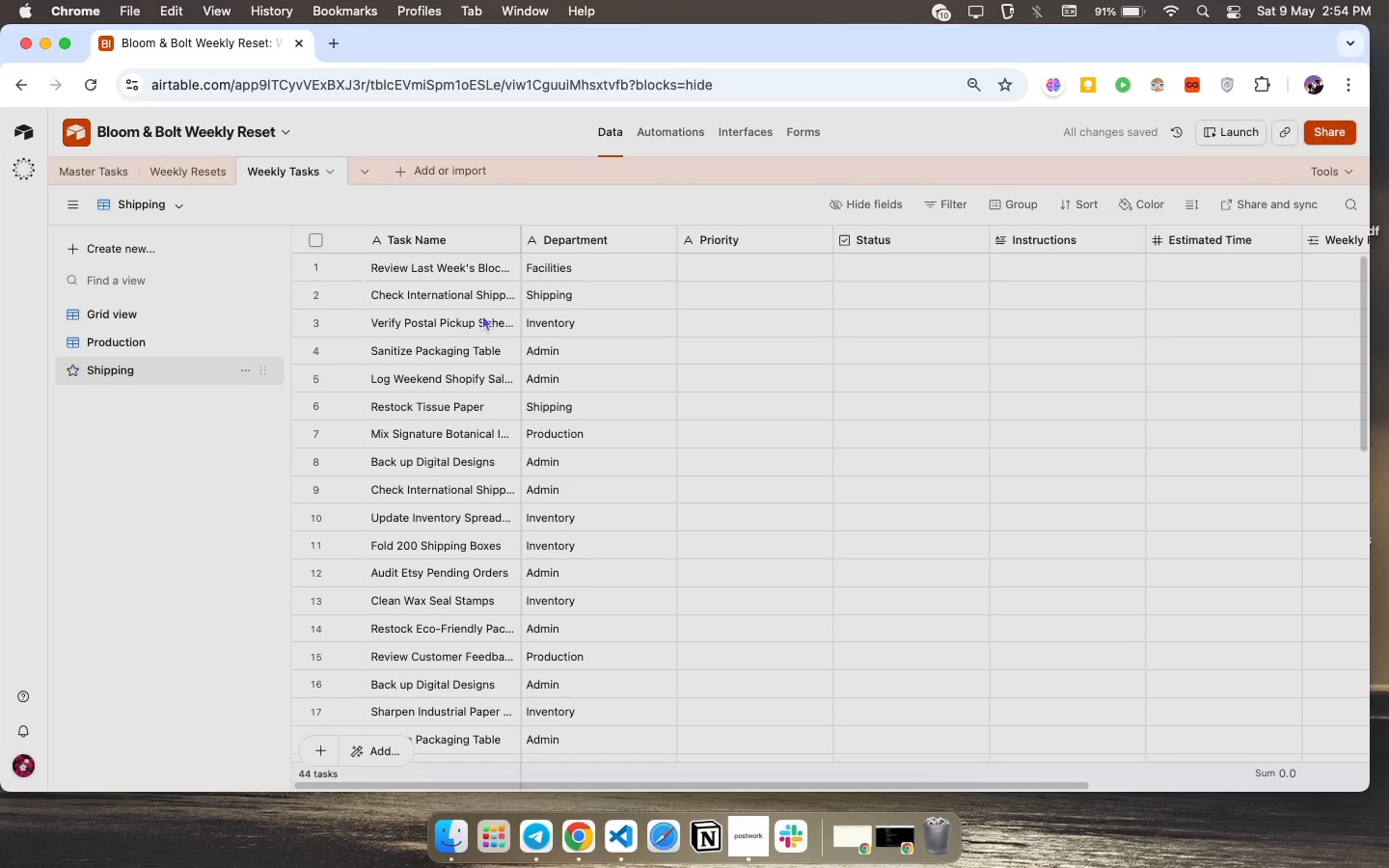 
wait(6.05)
 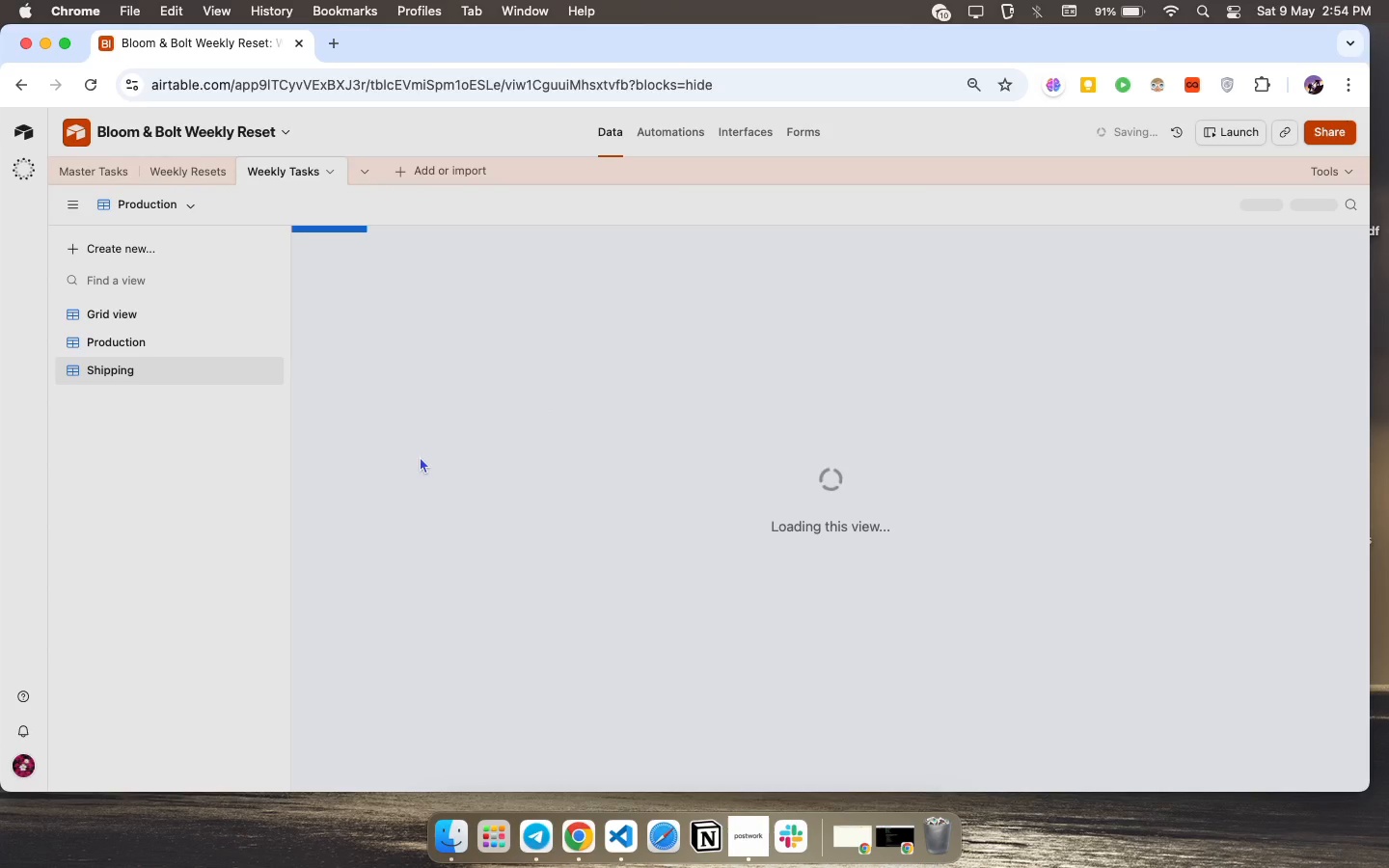 
left_click([940, 203])
 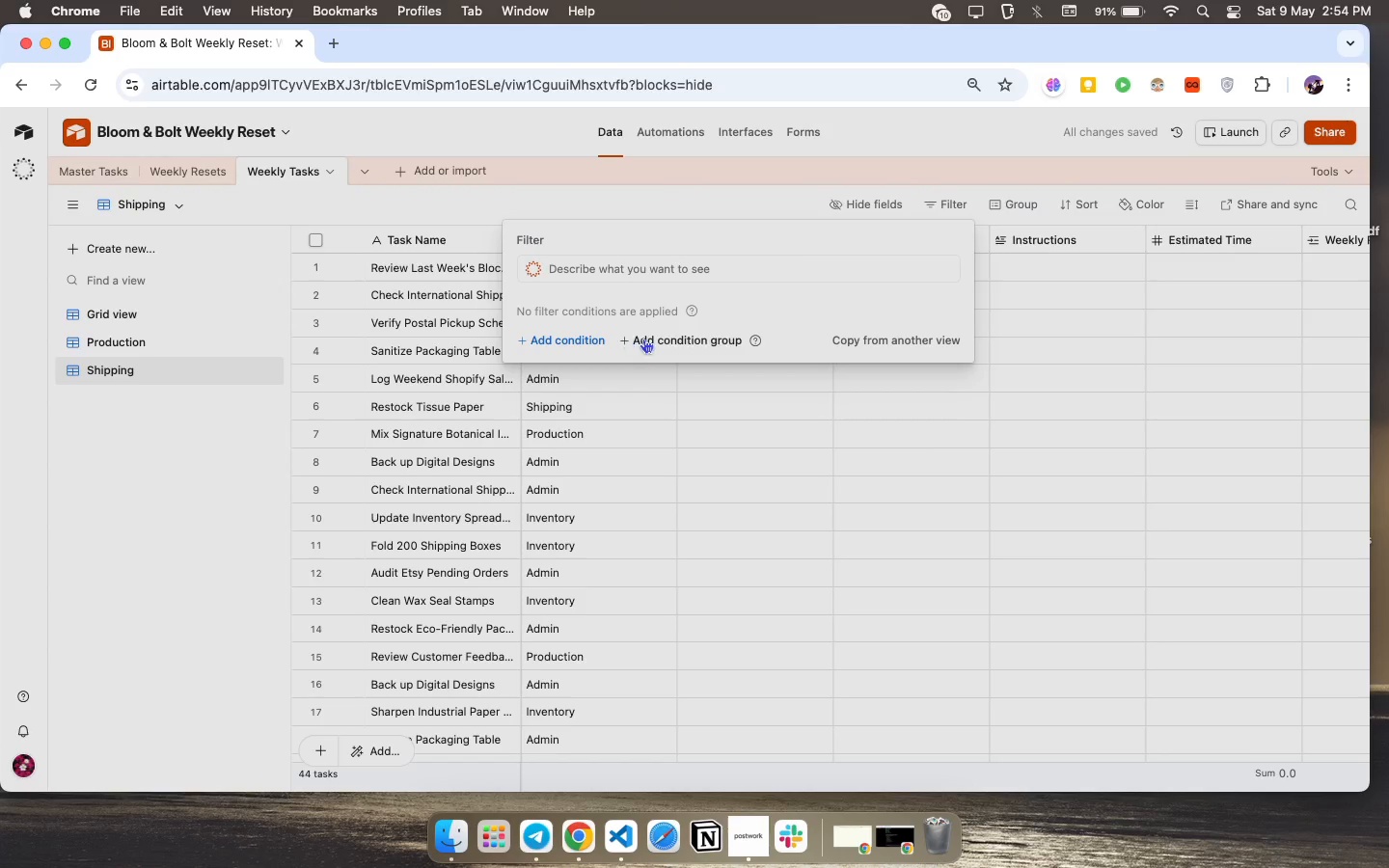 
left_click([587, 339])
 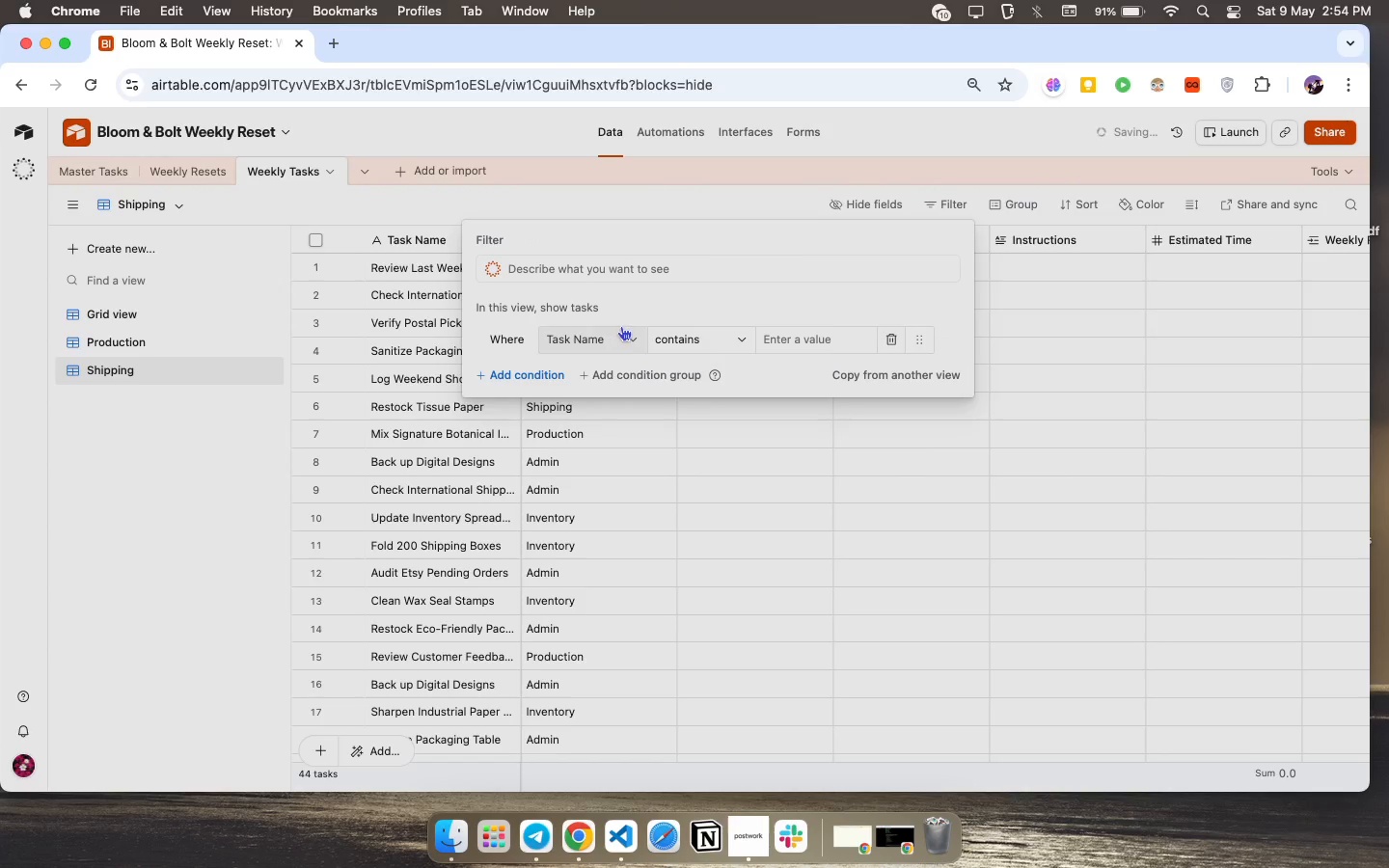 
left_click([626, 331])
 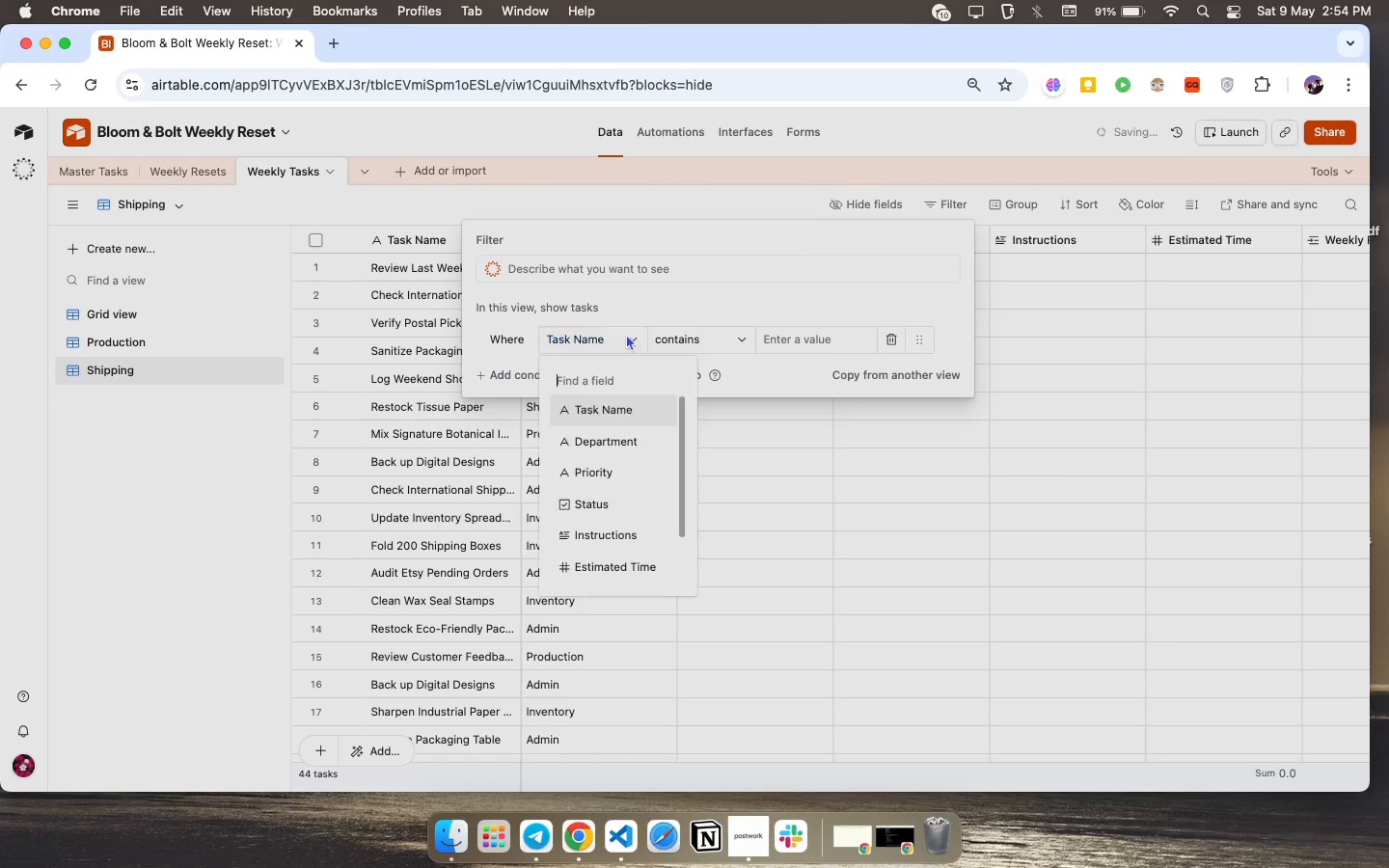 
key(D)
 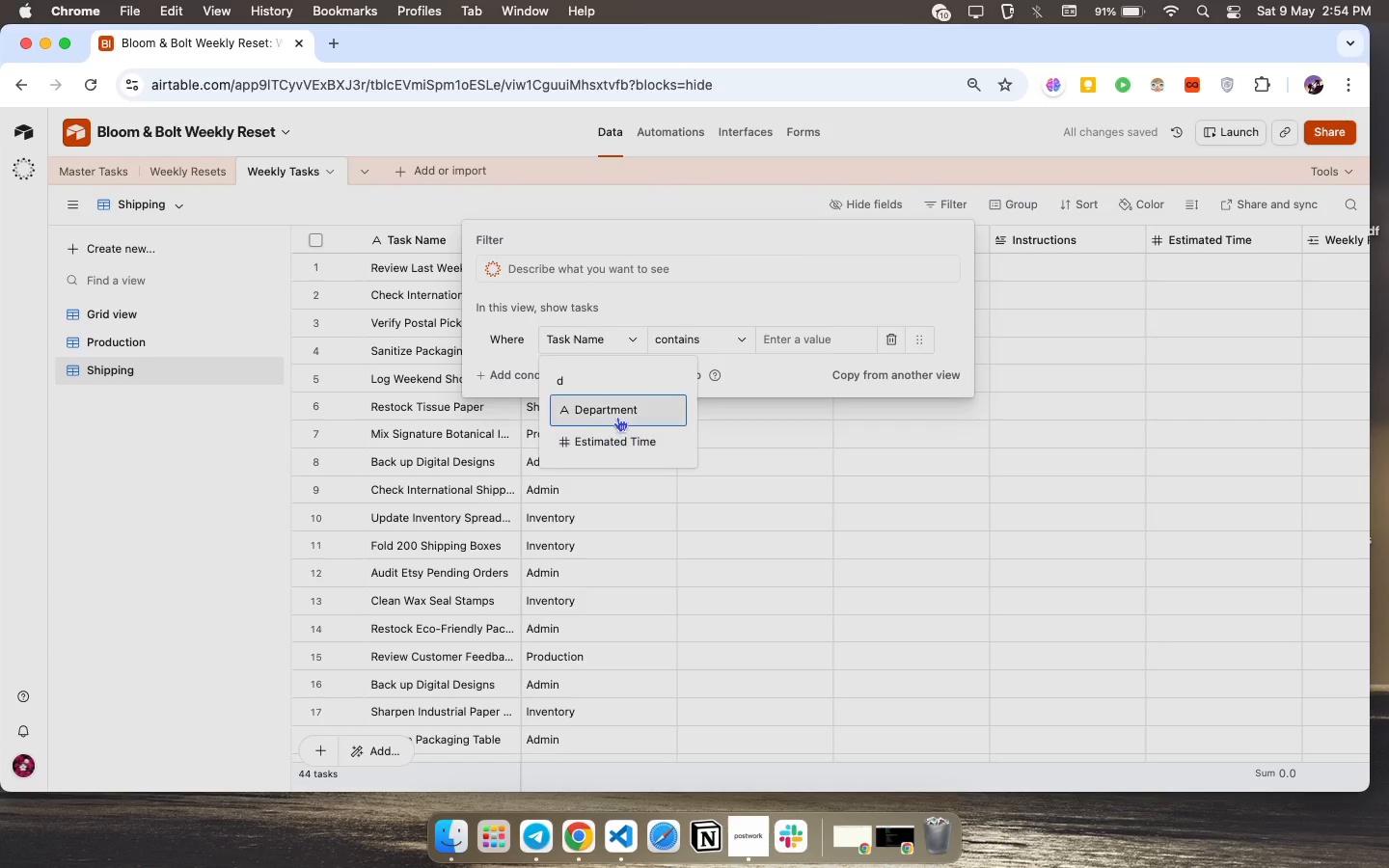 
left_click([618, 411])
 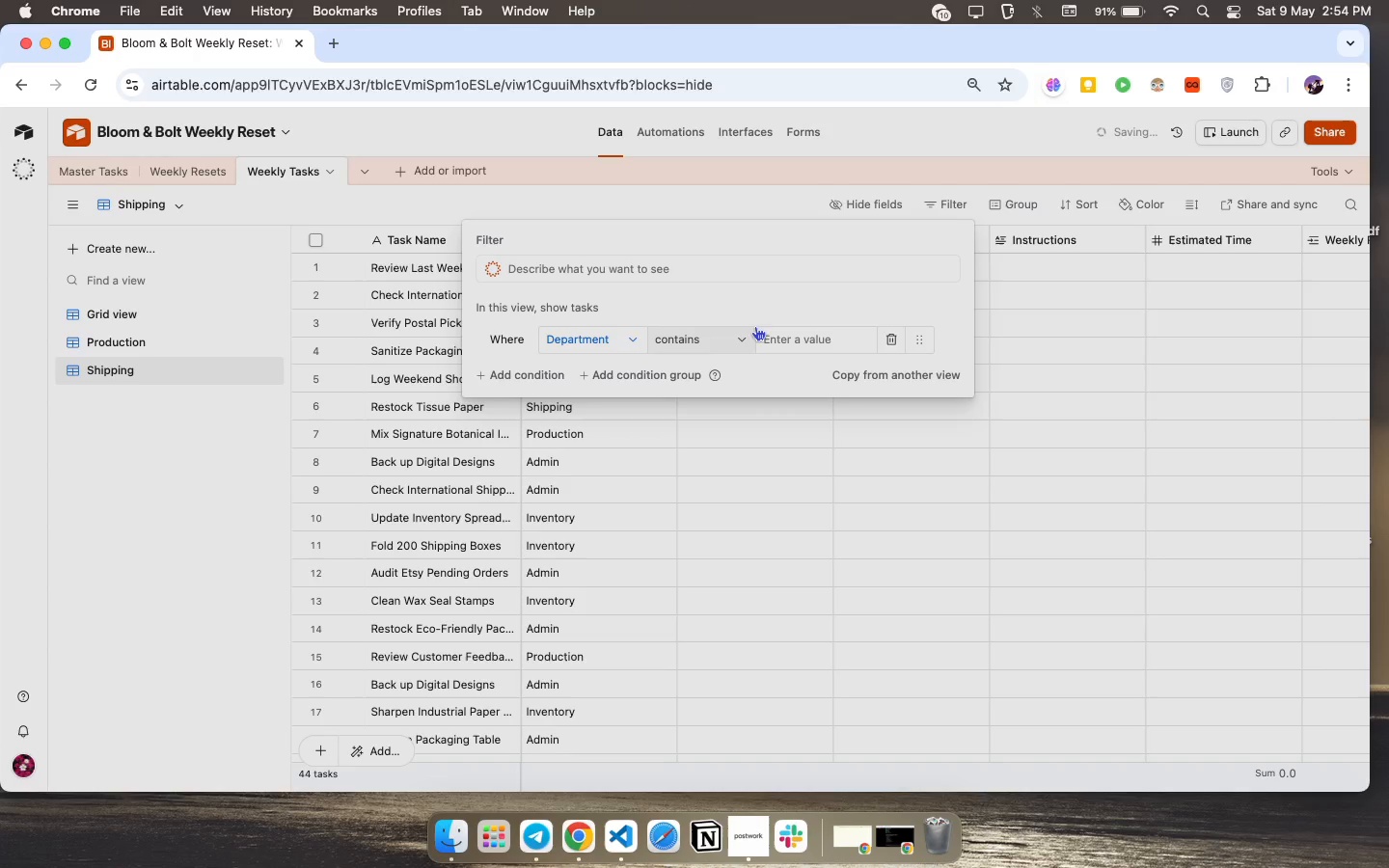 
left_click([722, 337])
 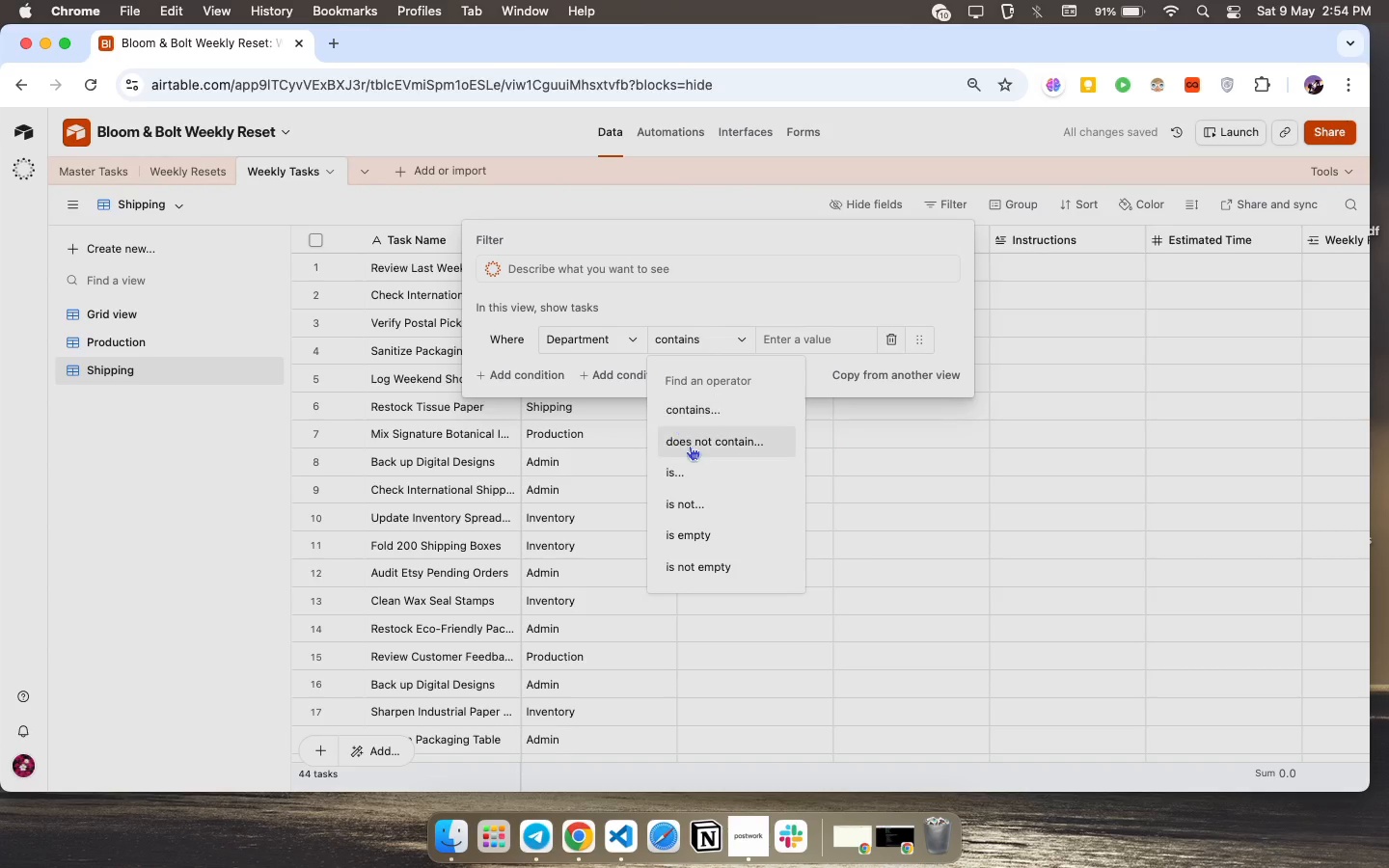 
left_click([688, 474])
 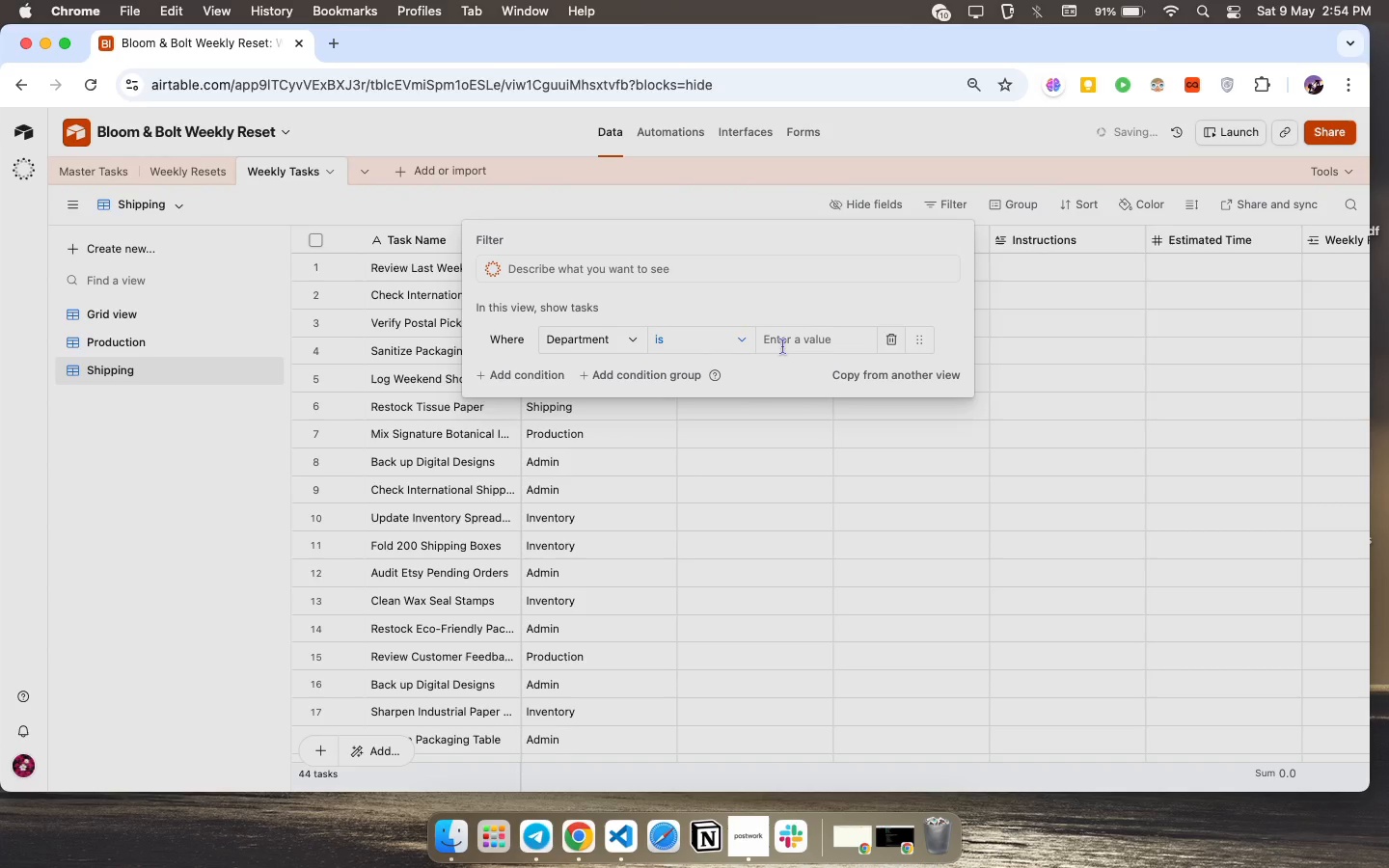 
key(Meta+CommandLeft)
 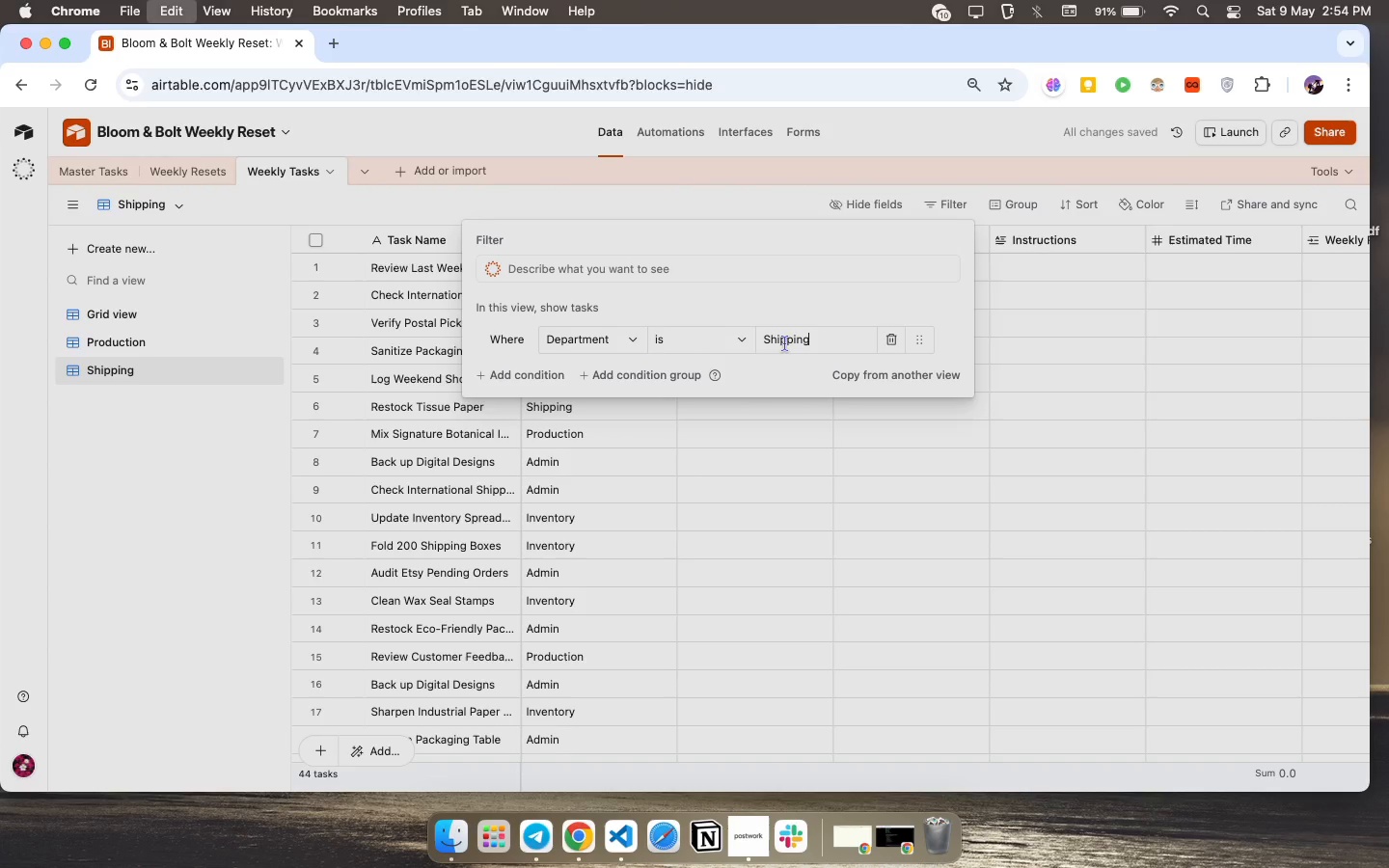 
key(Meta+V)
 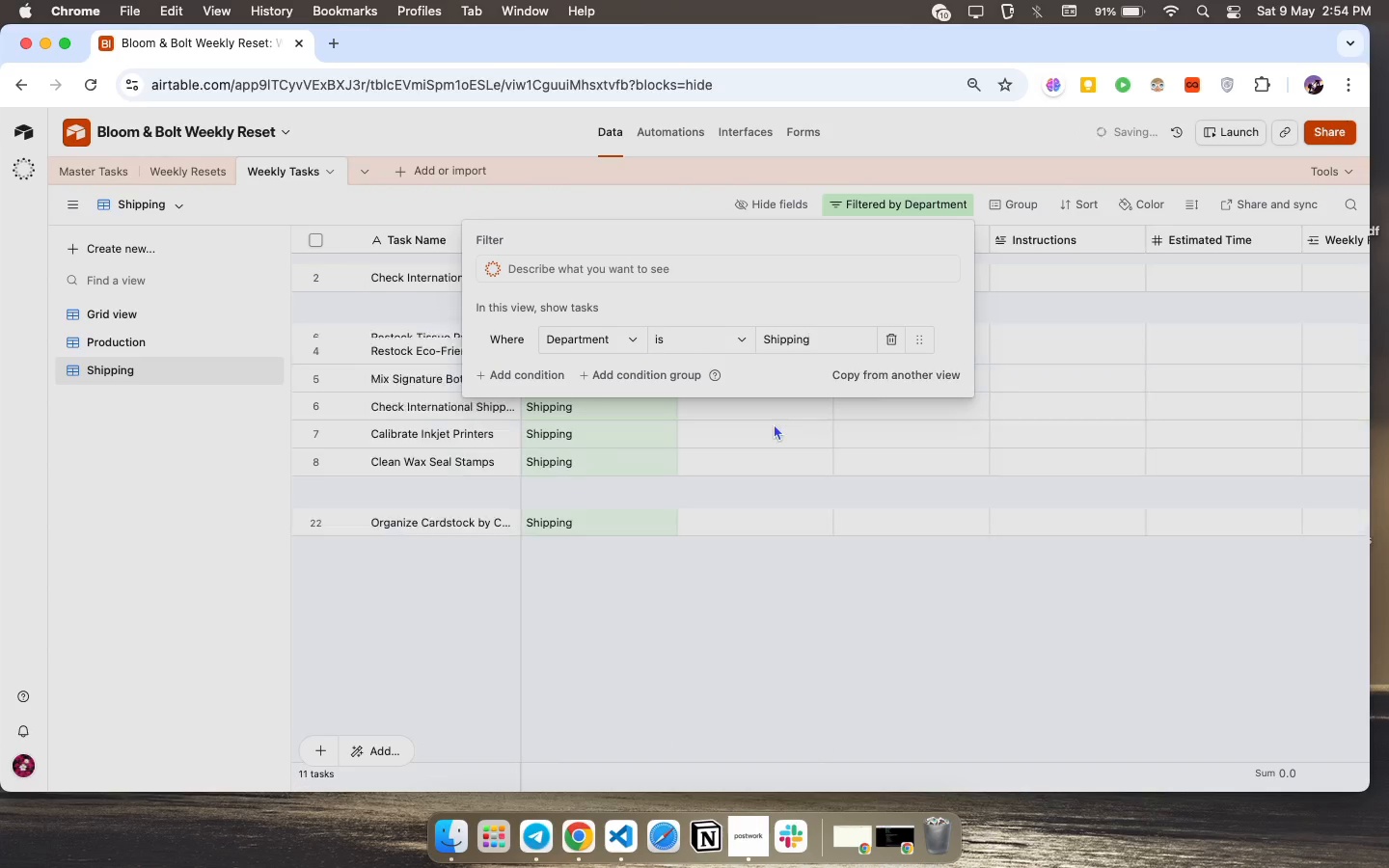 
key(Enter)
 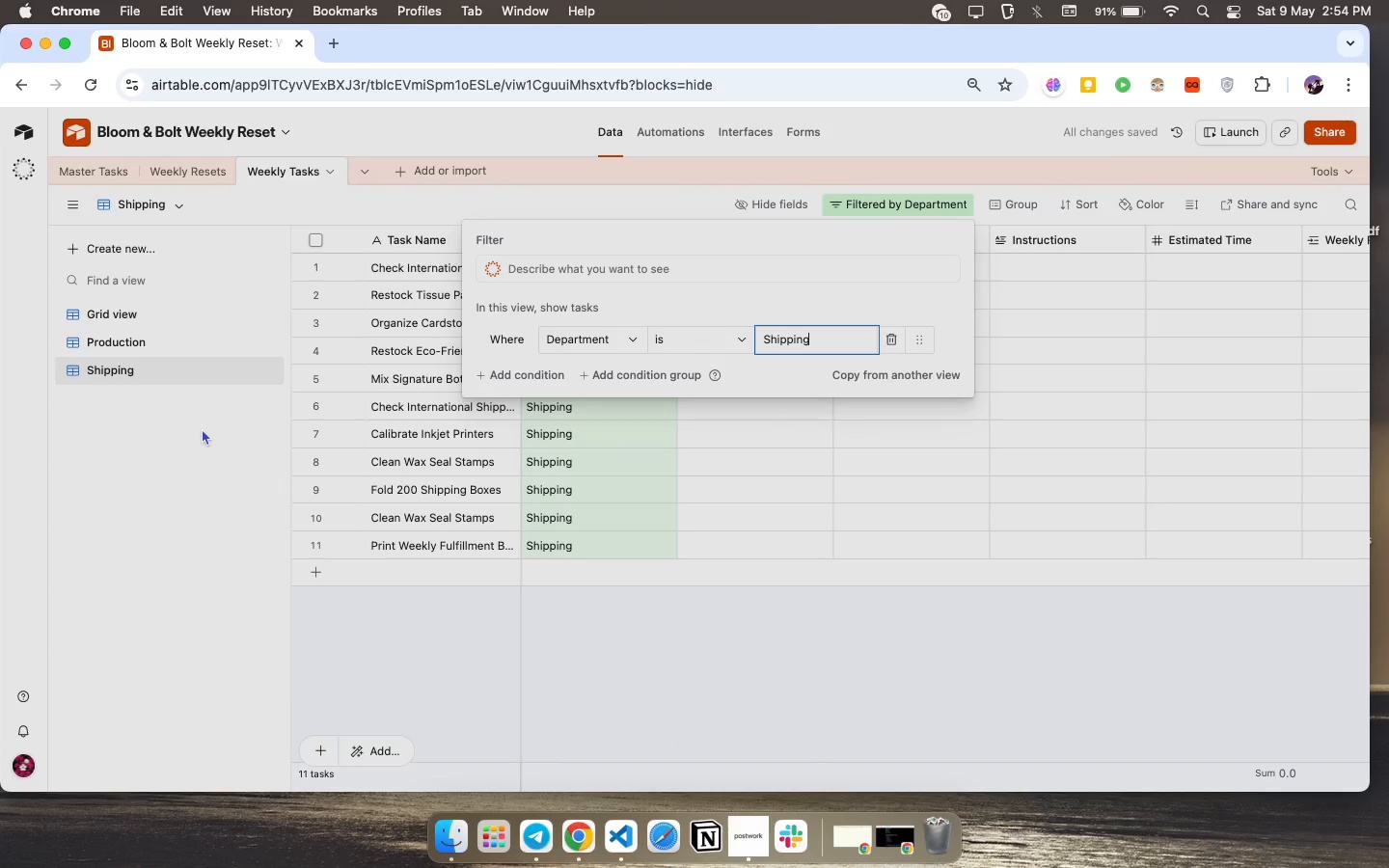 
left_click([224, 440])
 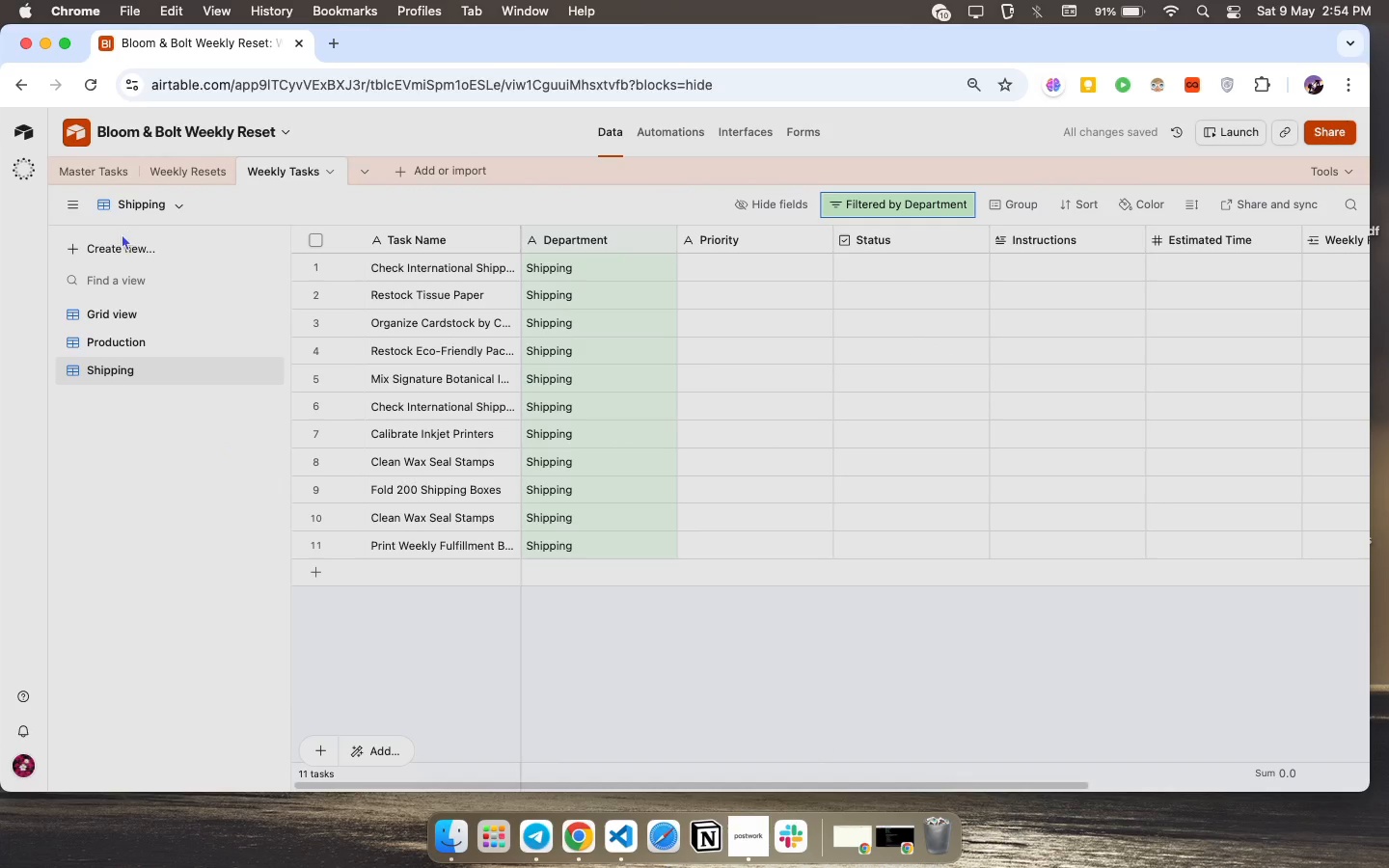 
left_click([130, 251])
 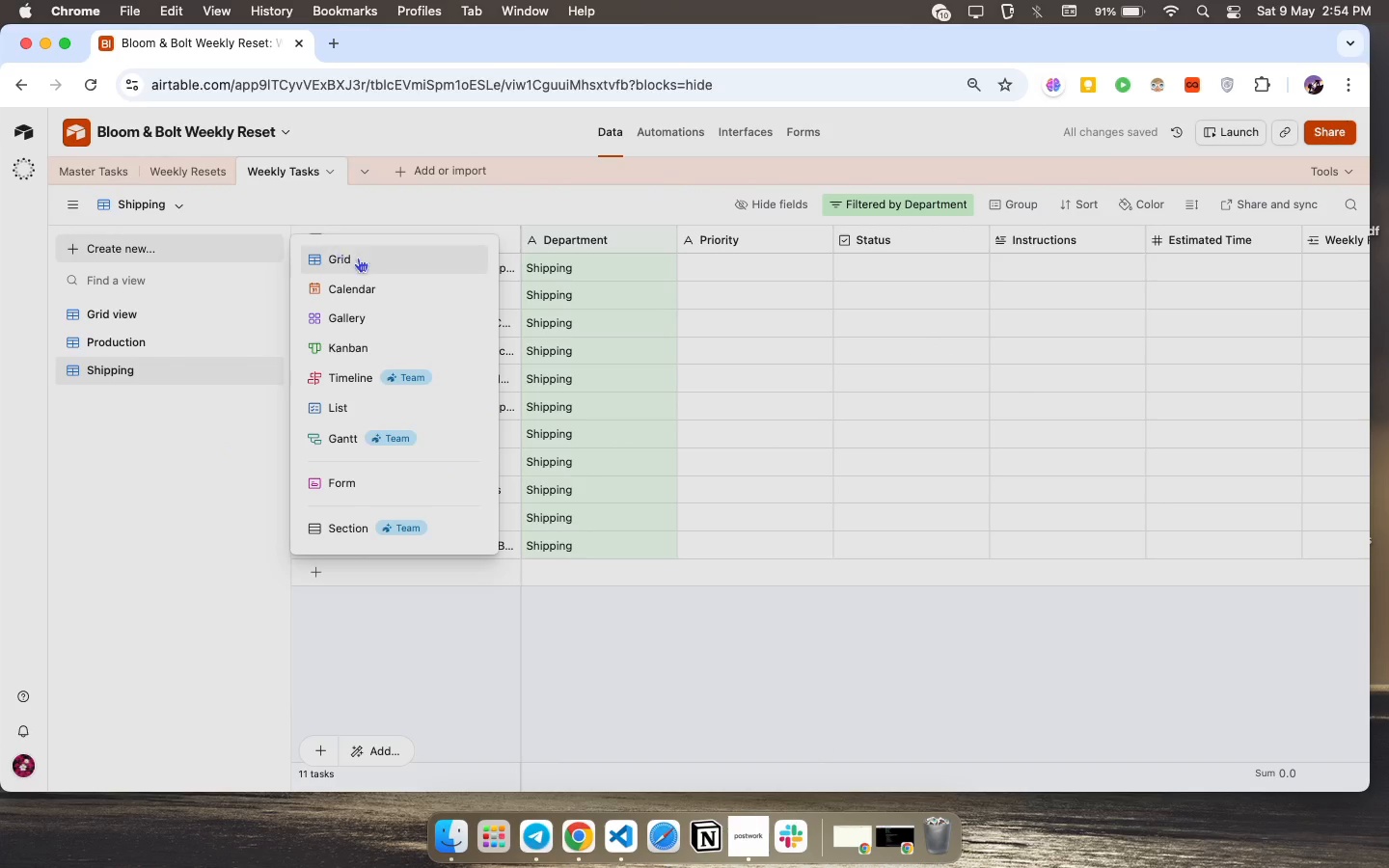 
left_click([349, 262])
 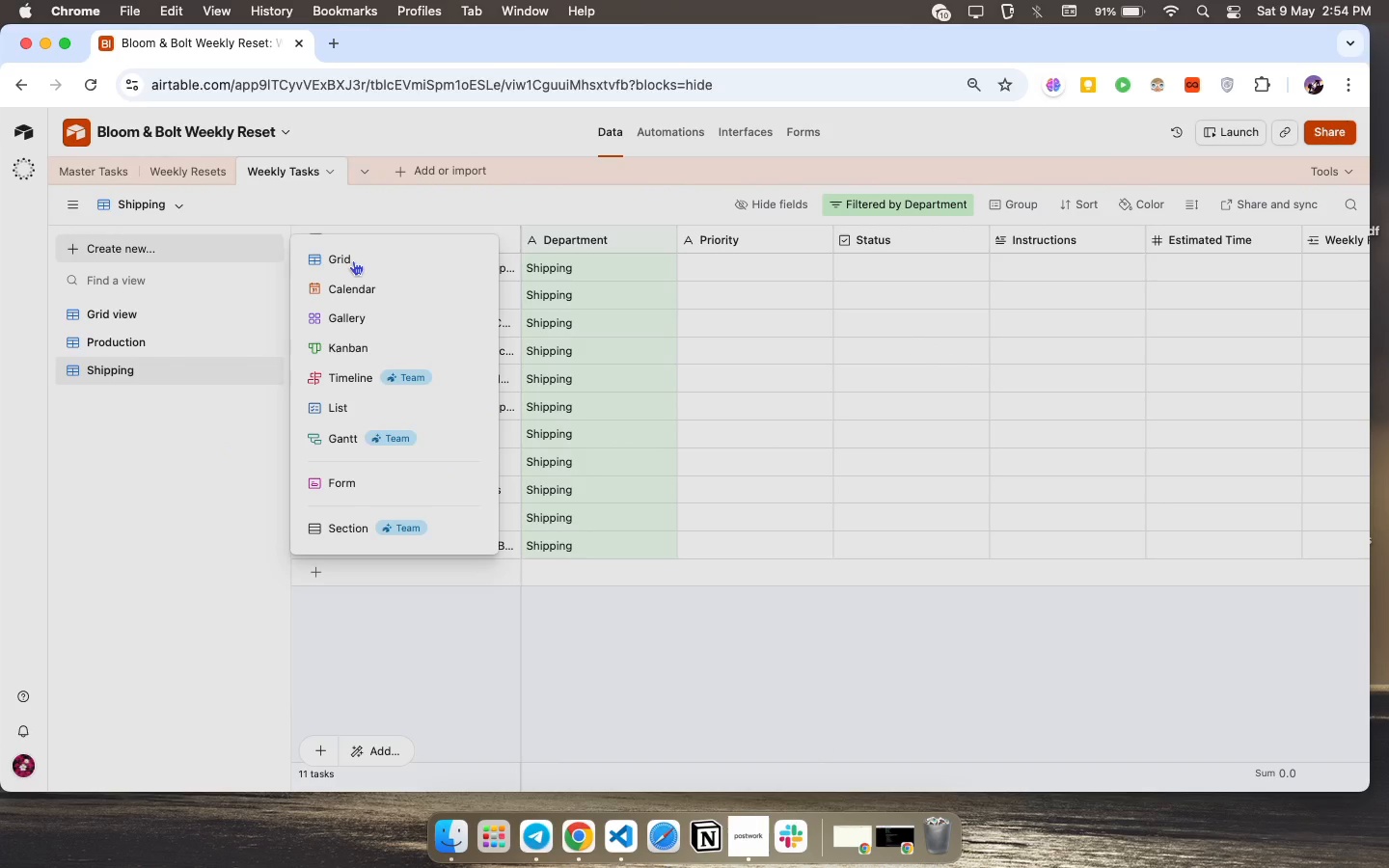 
type(Admin)
 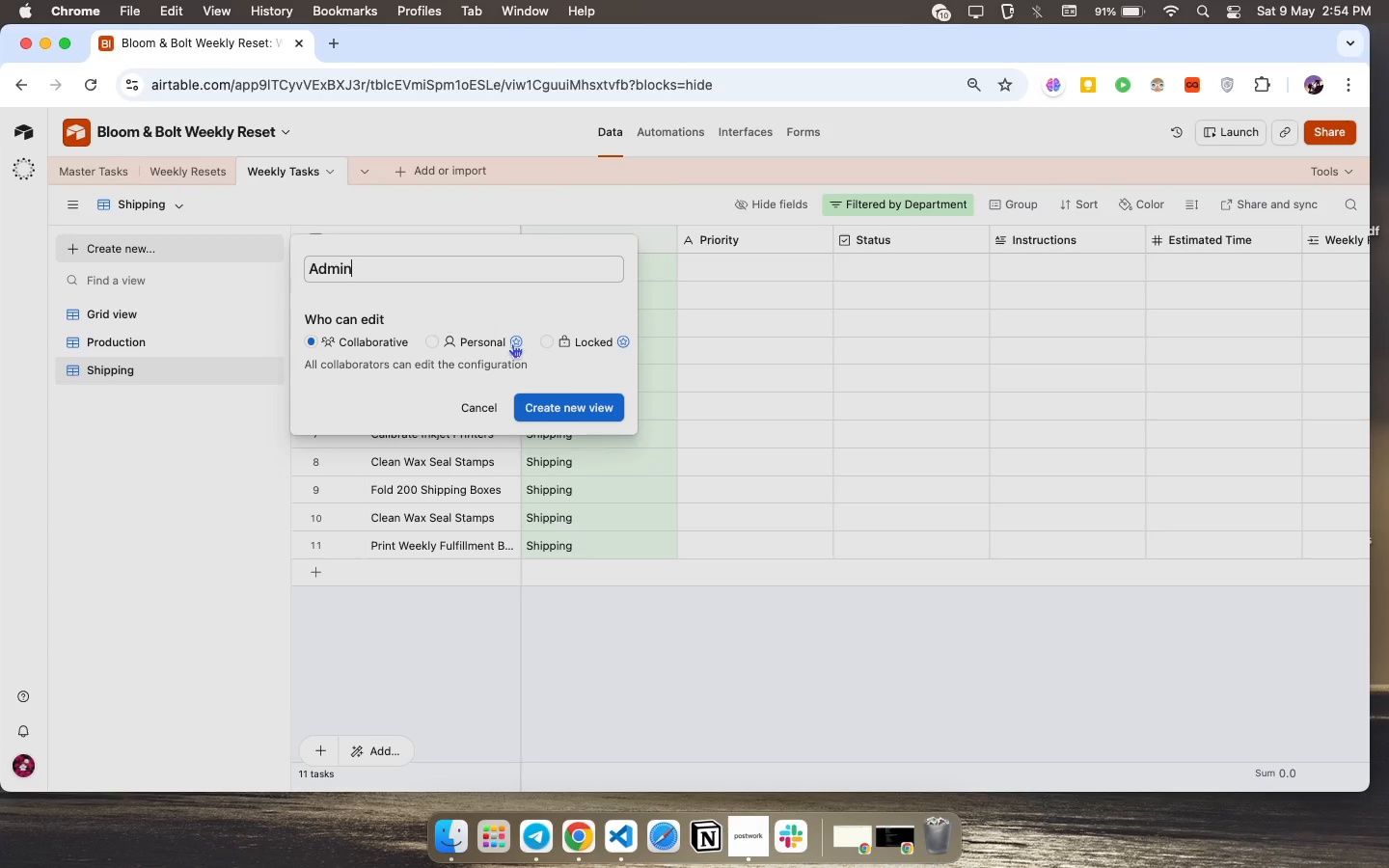 
left_click([593, 405])
 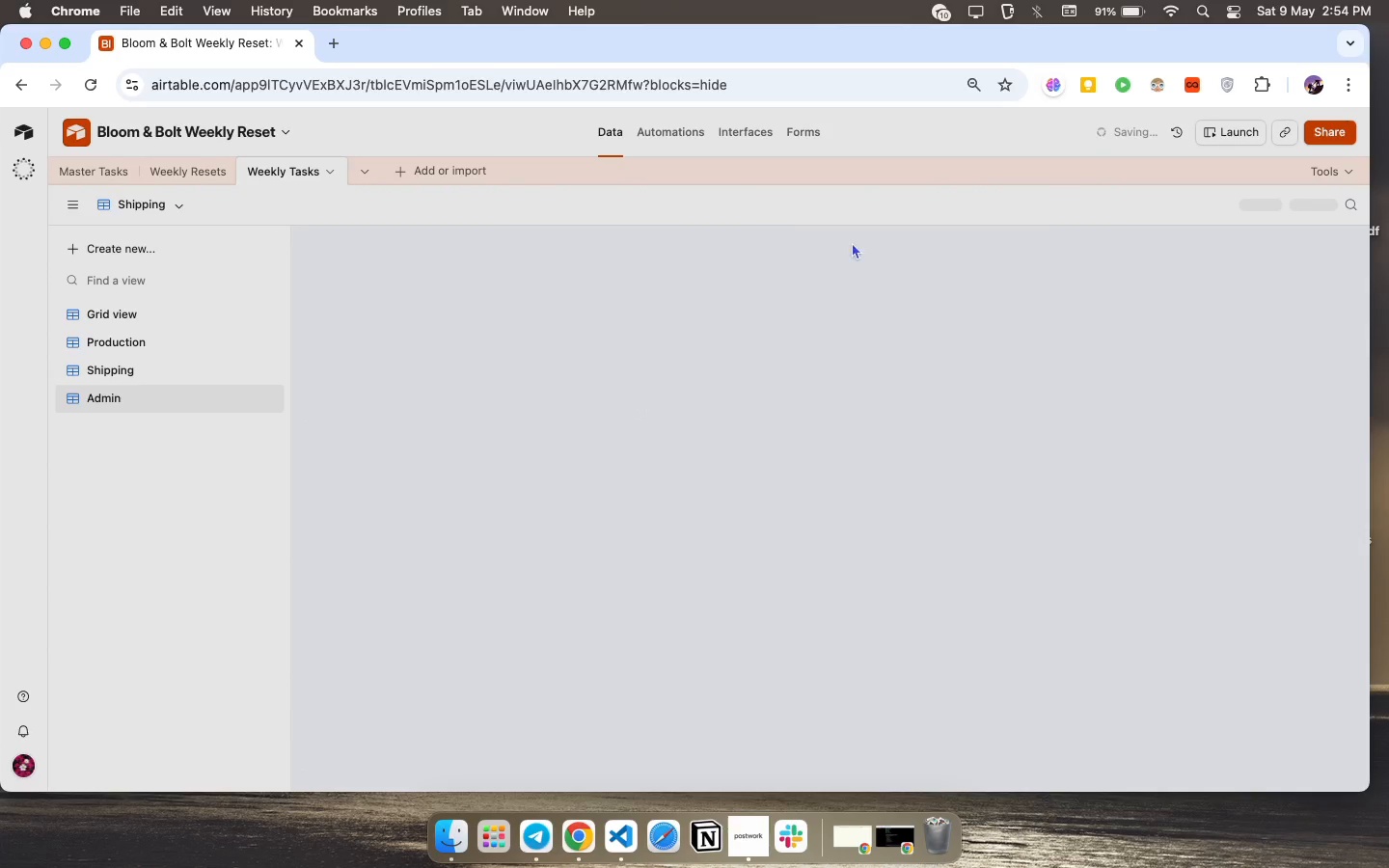 
mouse_move([861, 214])
 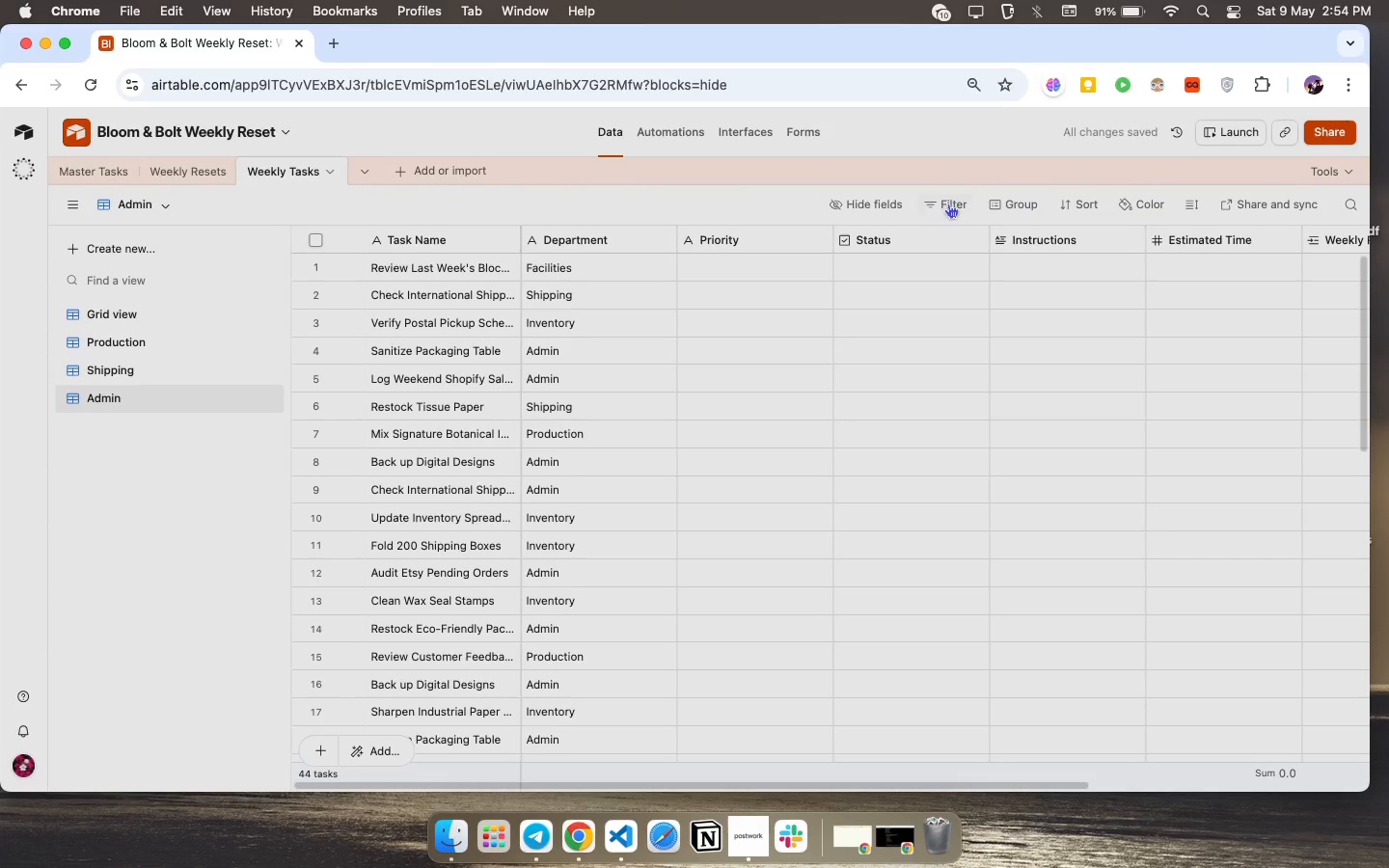 
left_click([947, 204])
 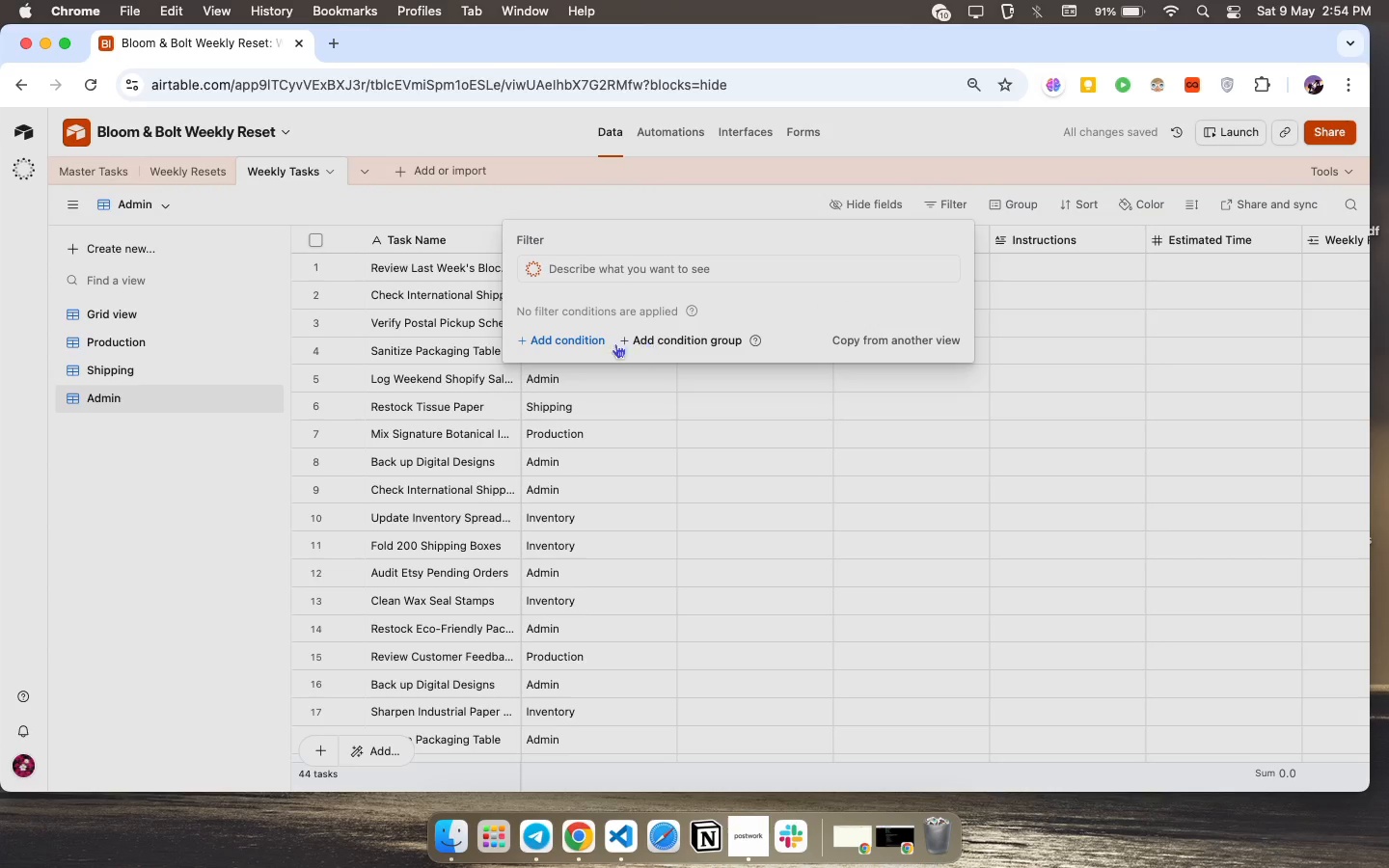 
left_click([587, 338])
 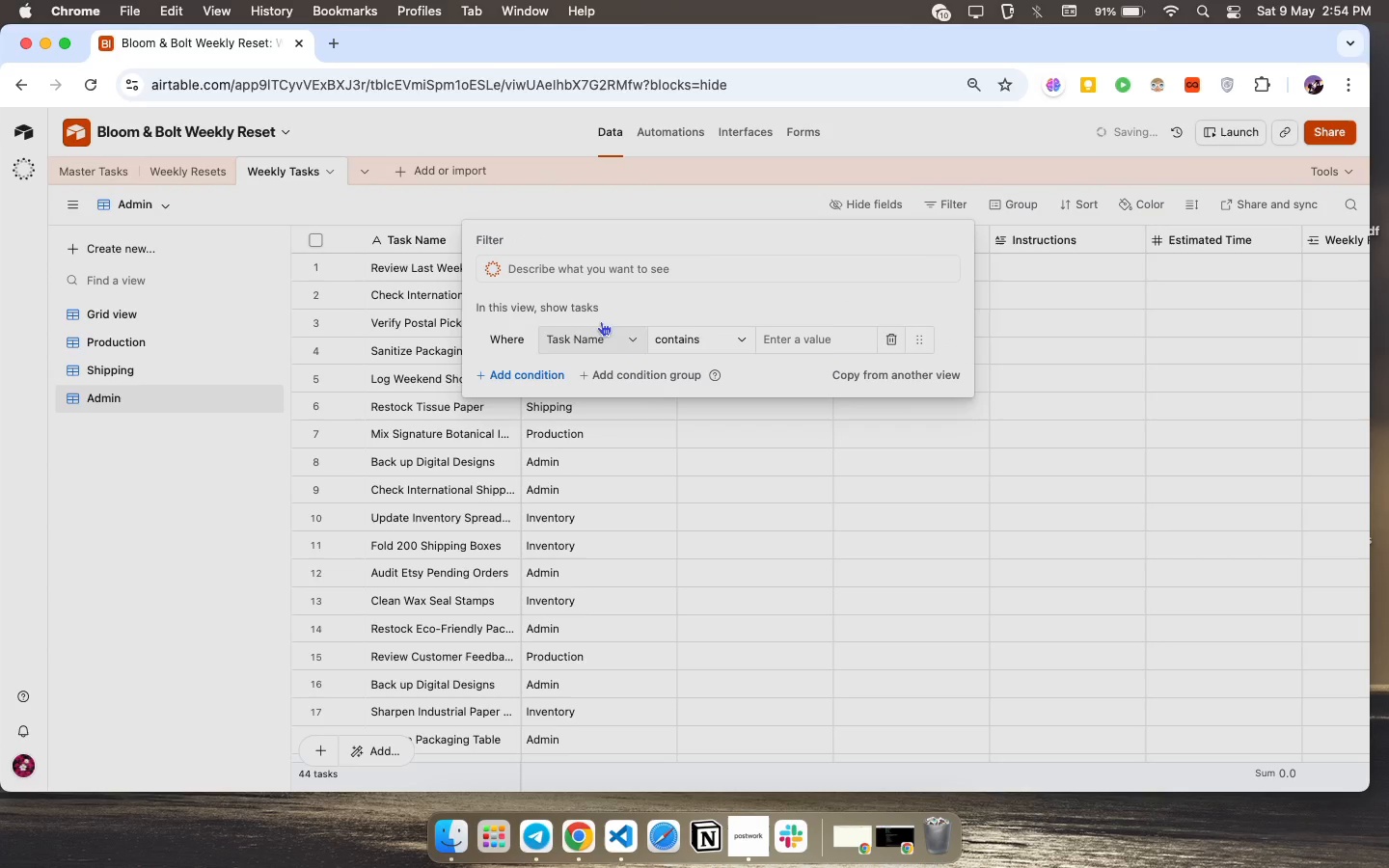 
left_click([626, 333])